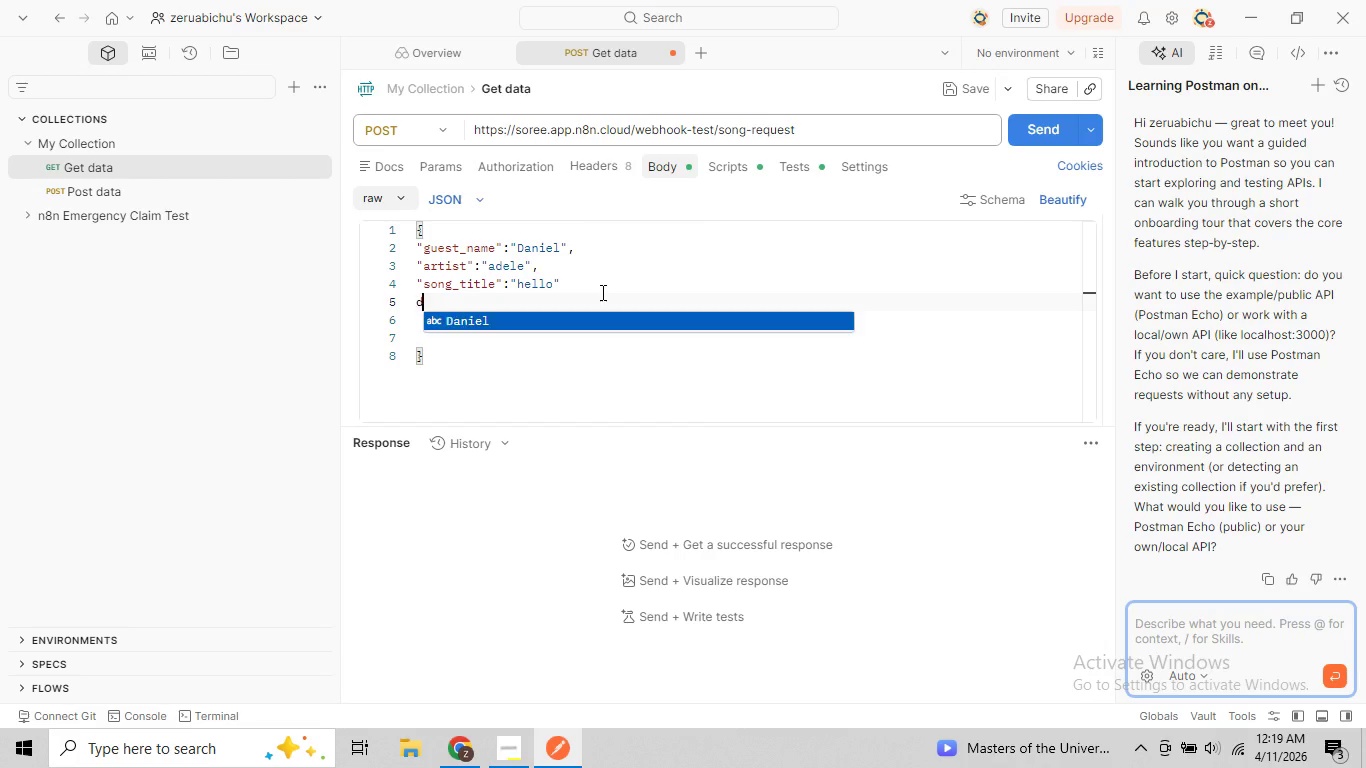 
type(dedication")
 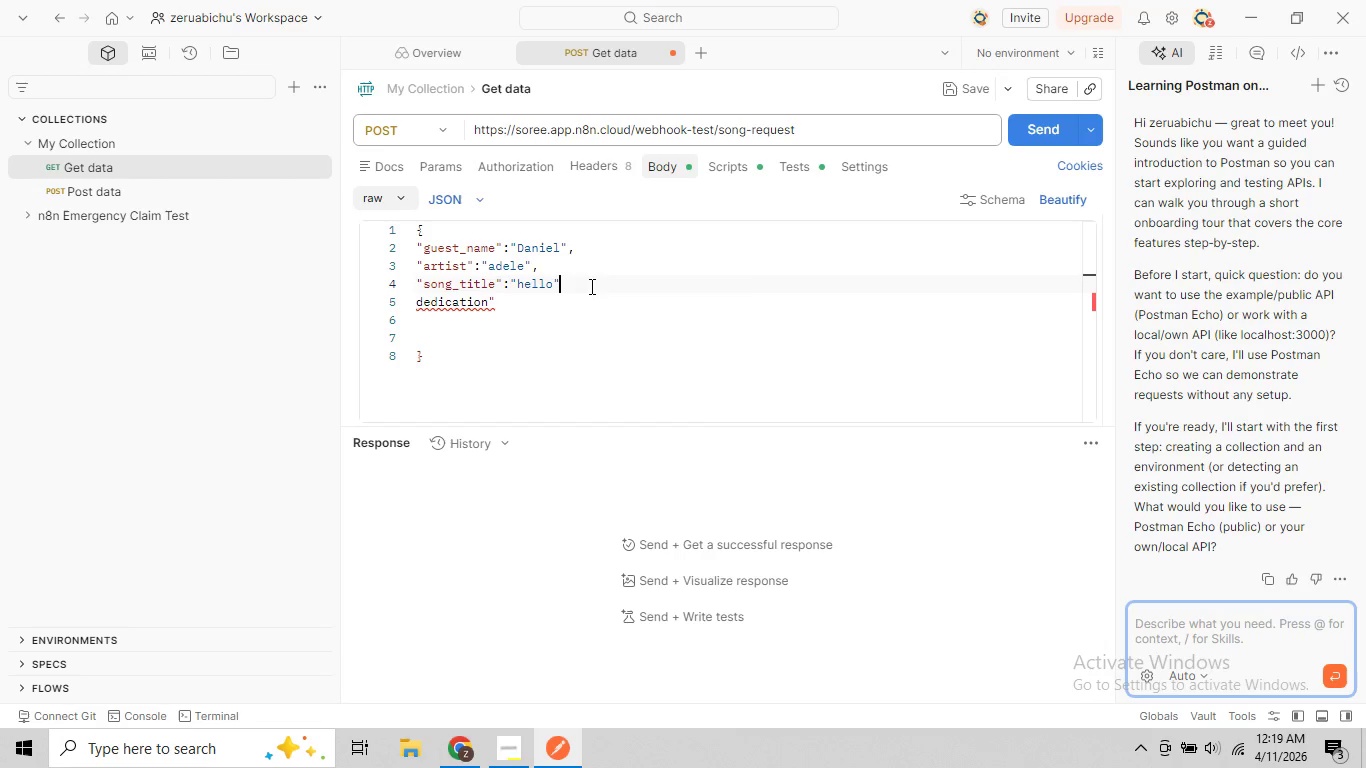 
key(Comma)
 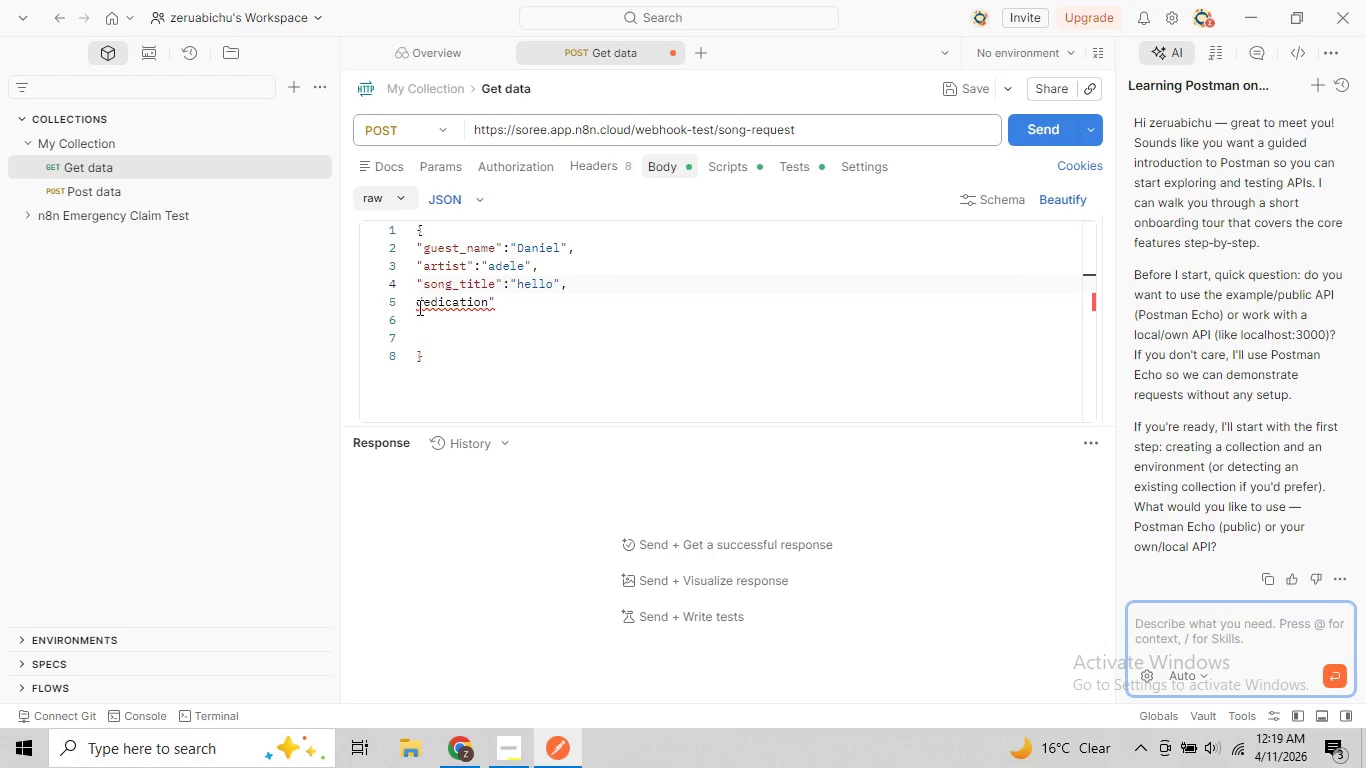 
left_click([420, 309])
 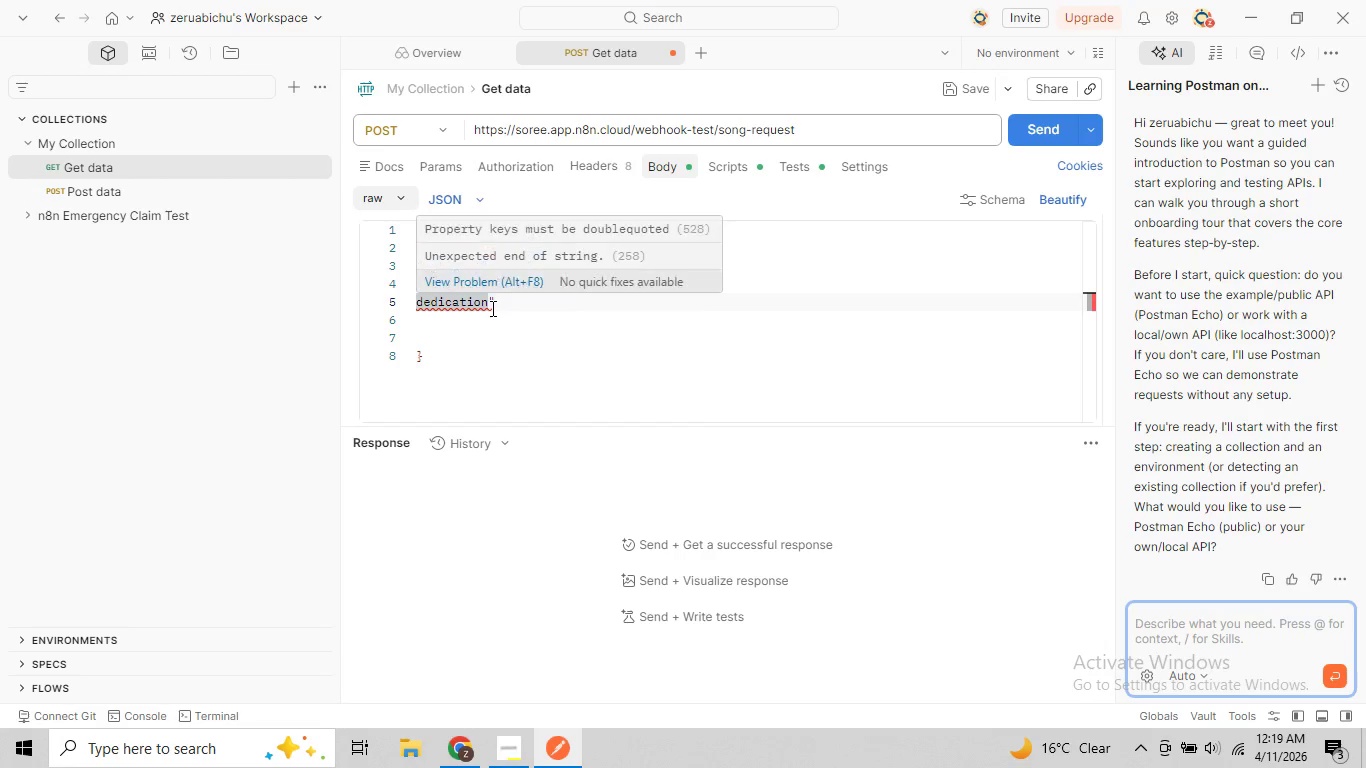 
key(ArrowLeft)
 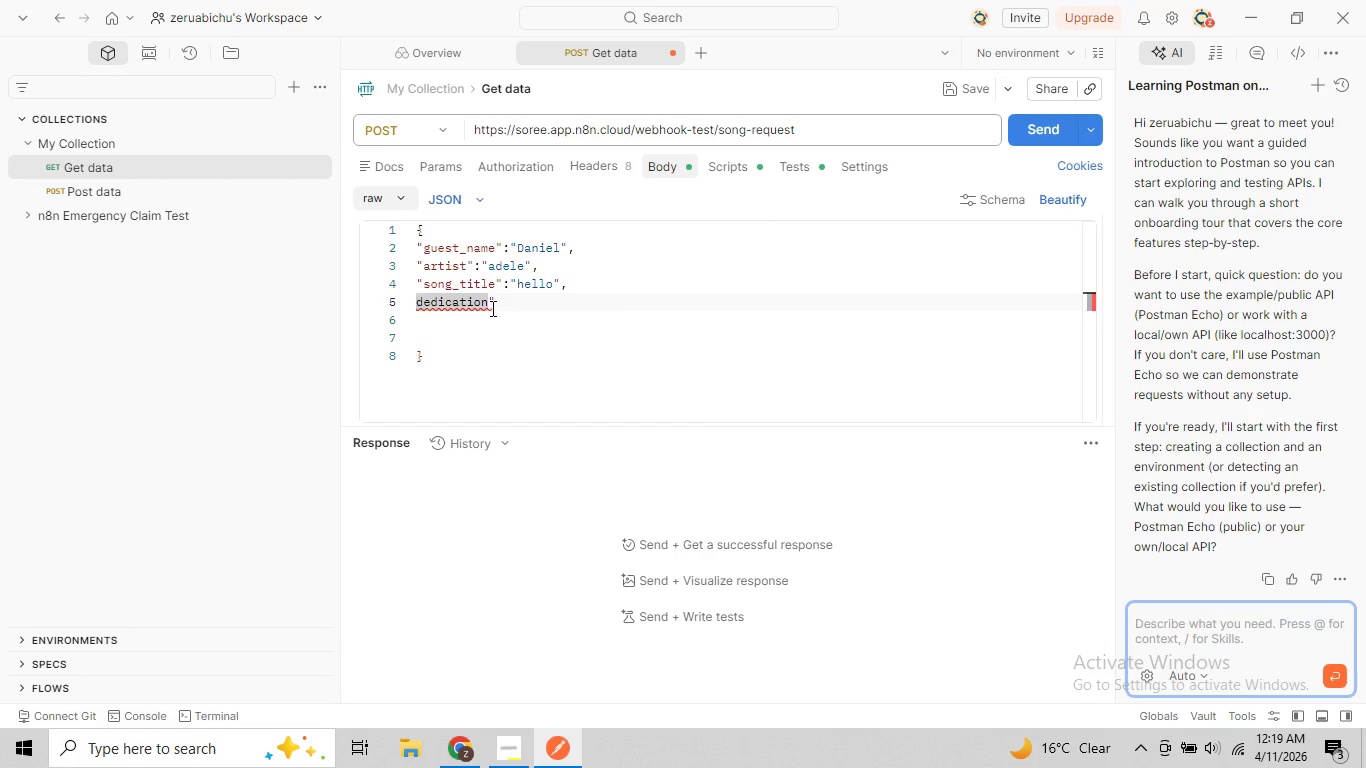 
key(Shift+ShiftRight)
 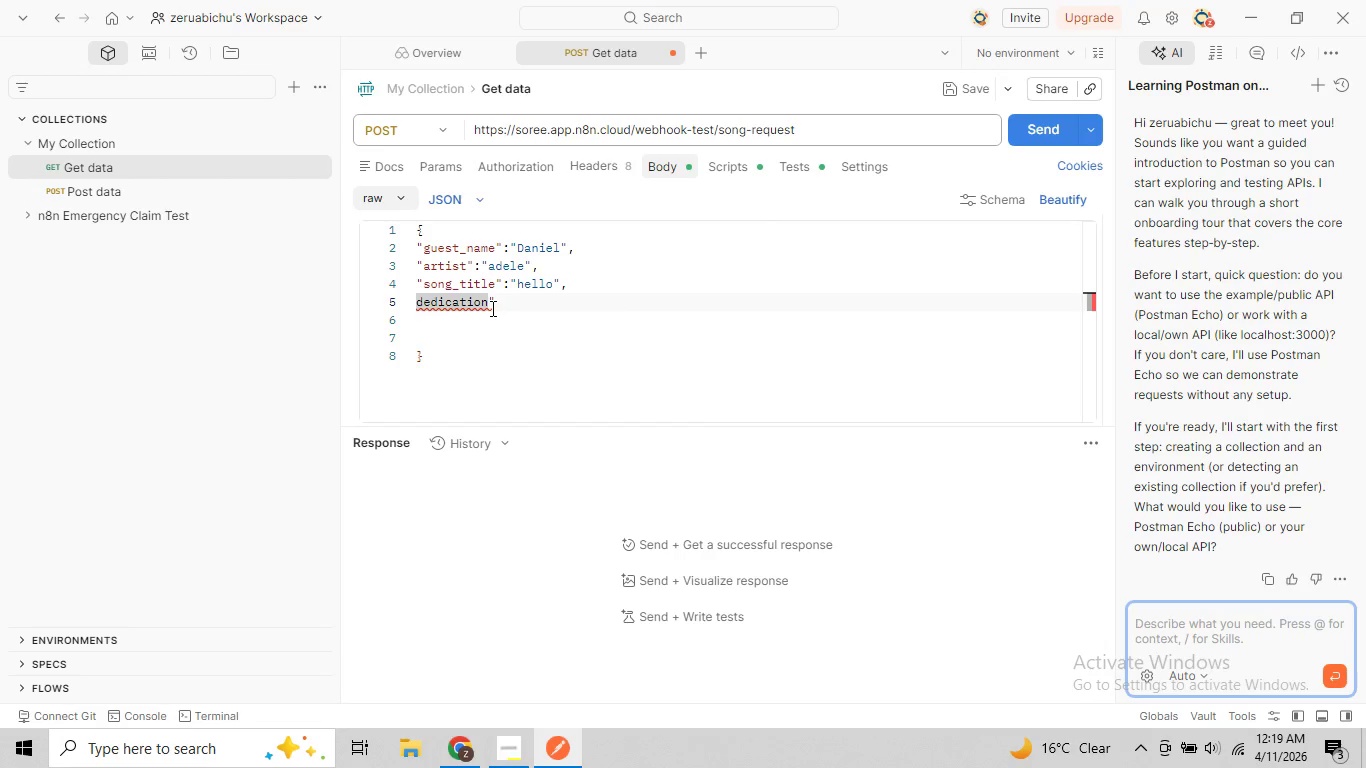 
key(Shift+Quote)
 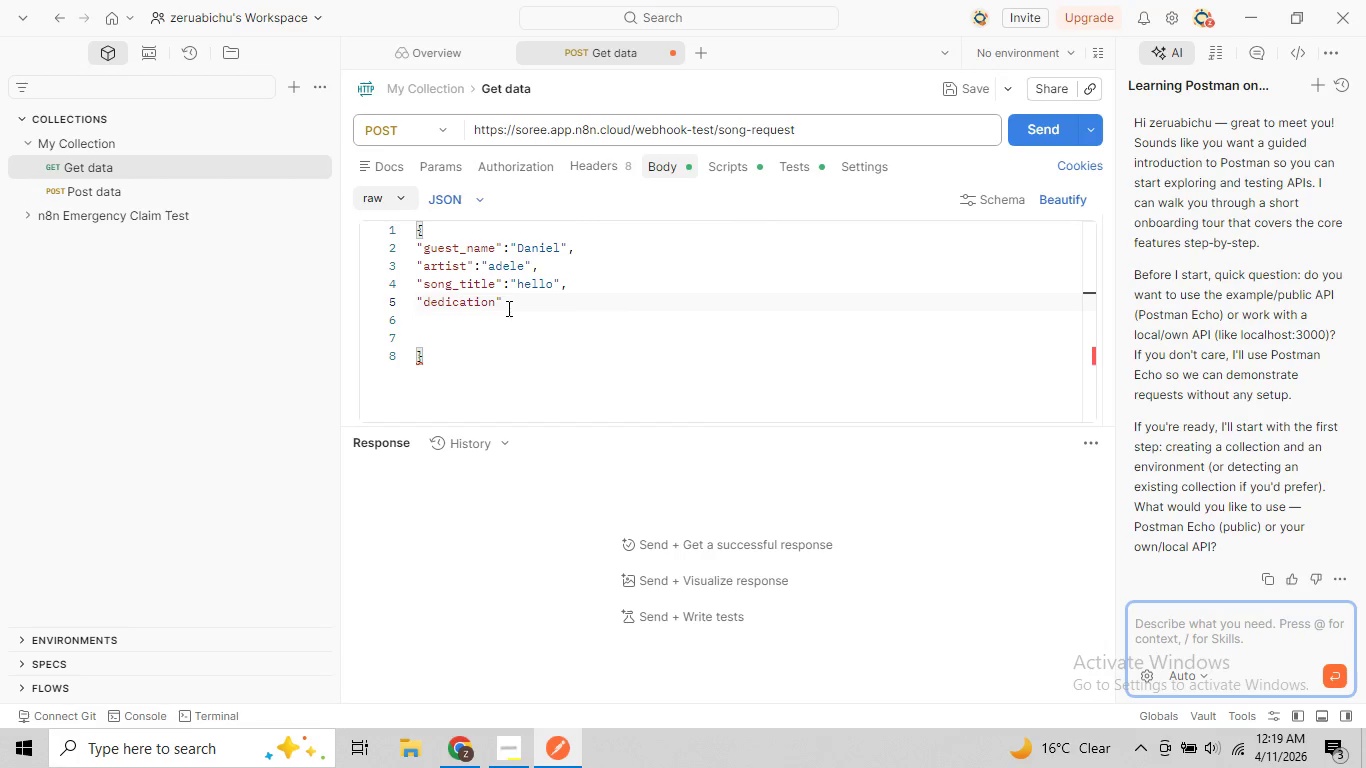 
left_click([508, 308])
 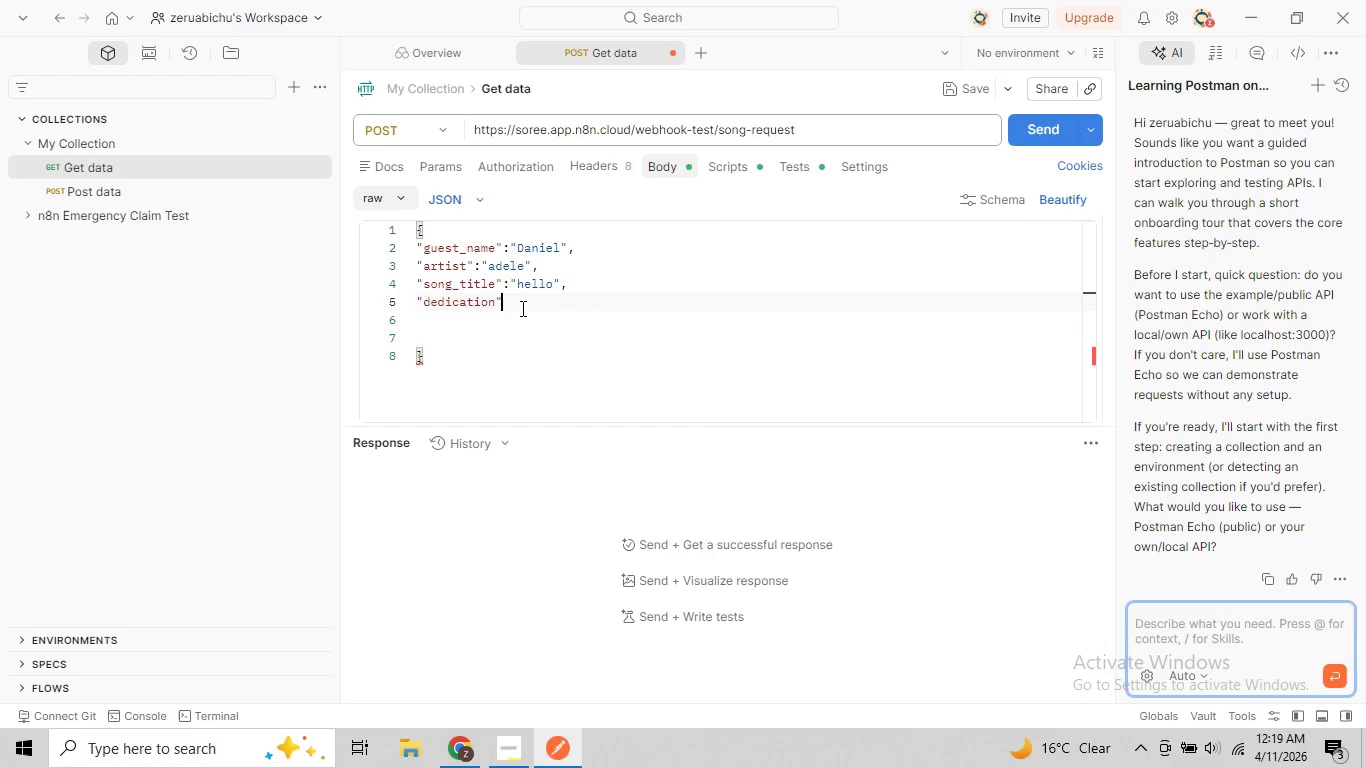 
key(Shift+Semicolon)
 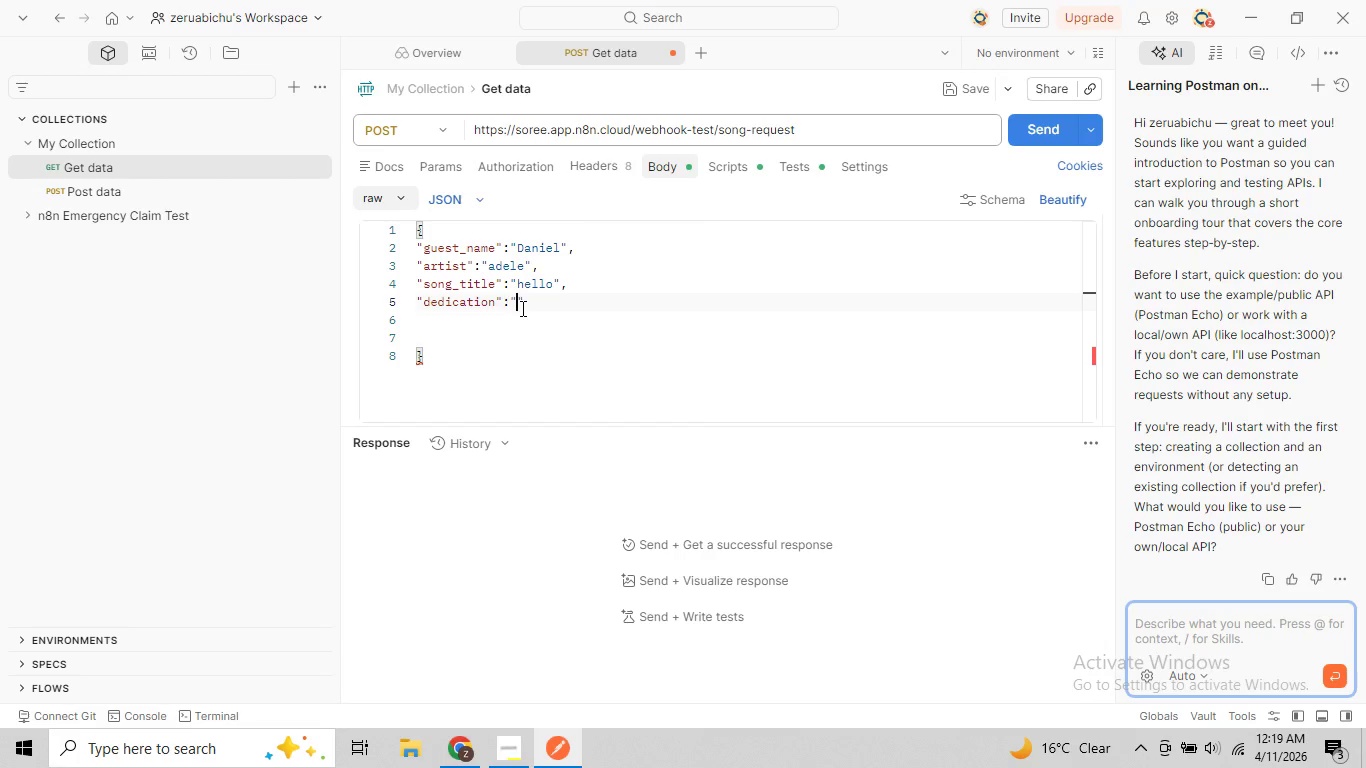 
key(Shift+Quote)
 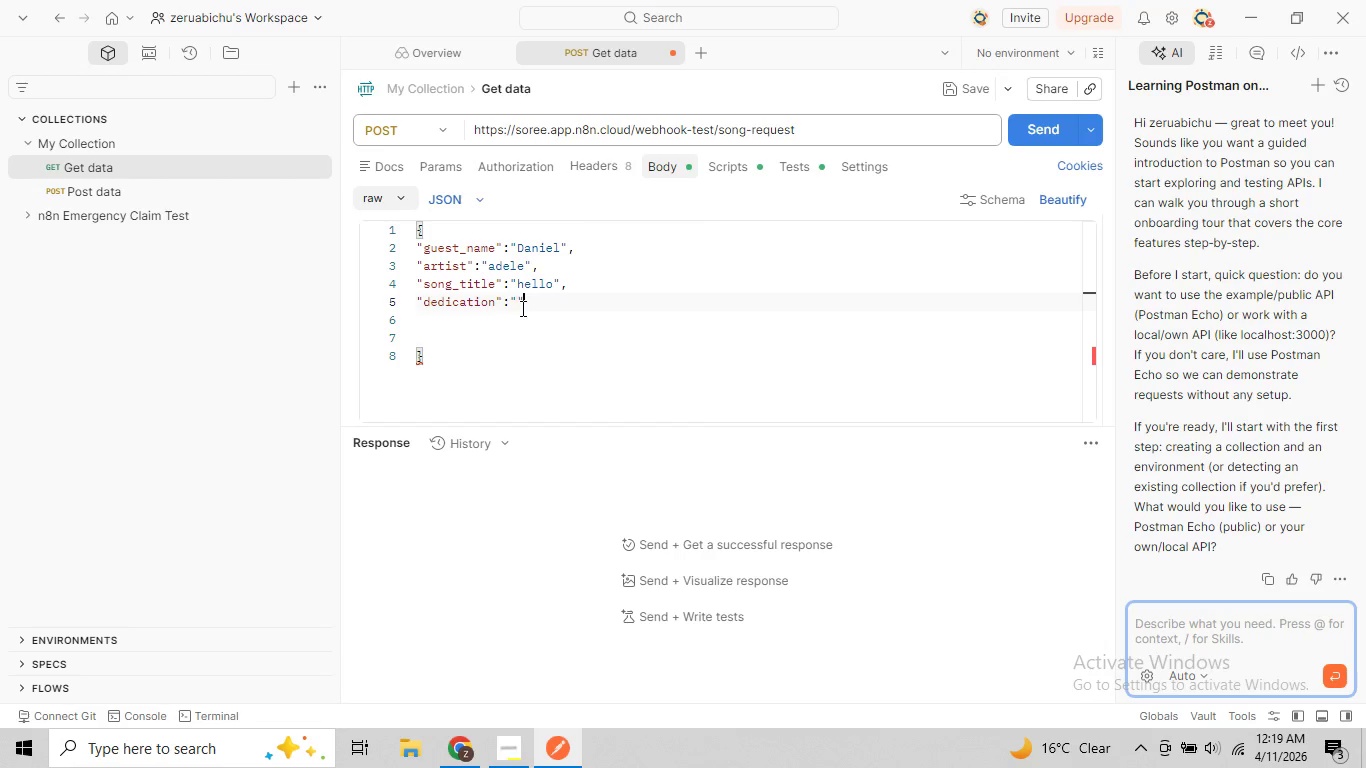 
key(Shift+Quote)
 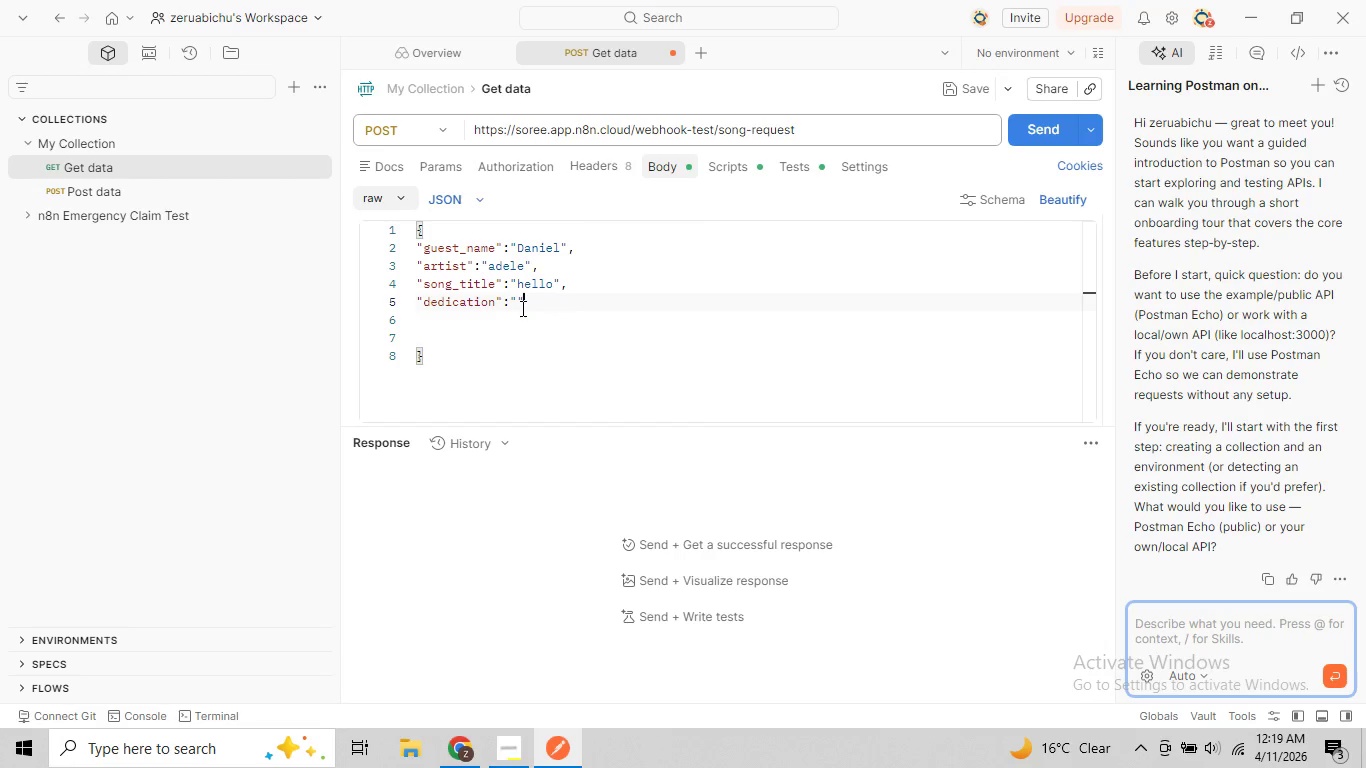 
key(ArrowLeft)
 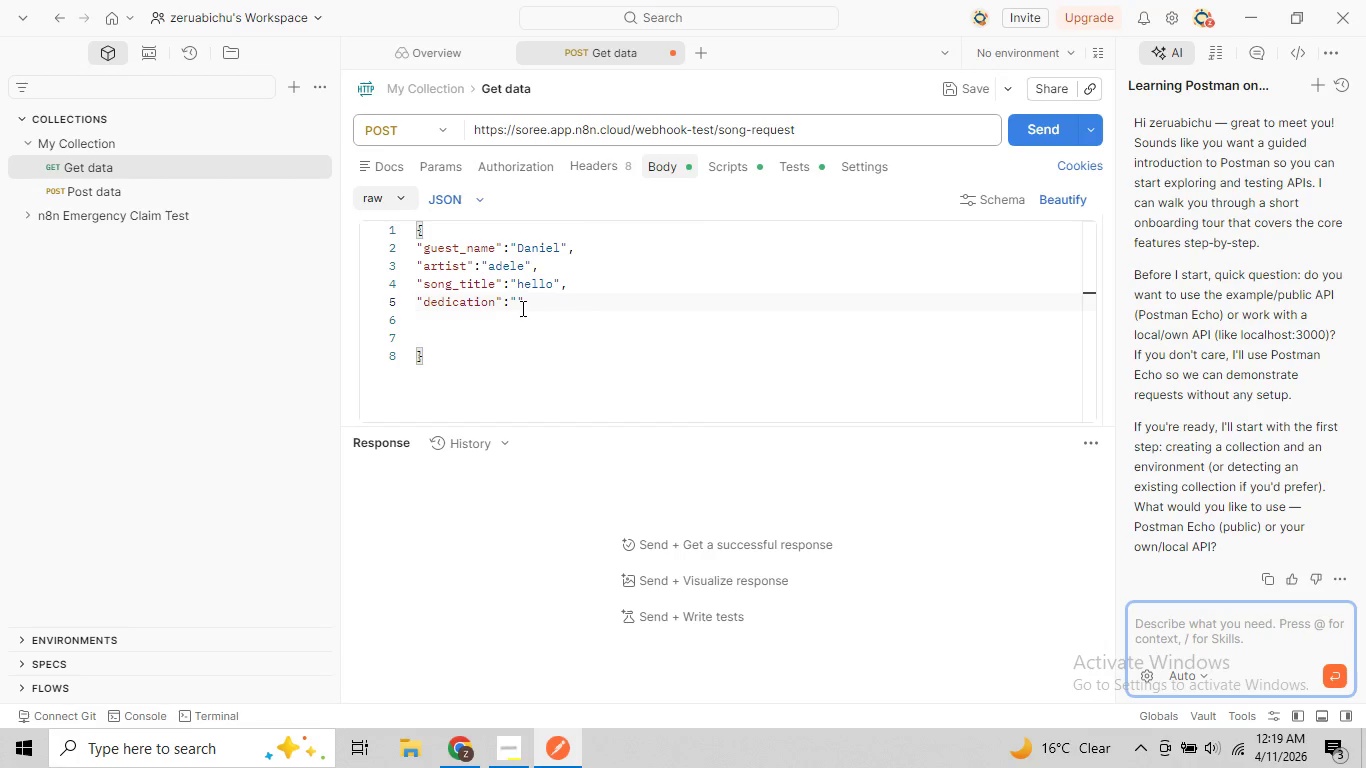 
type(for my team)
 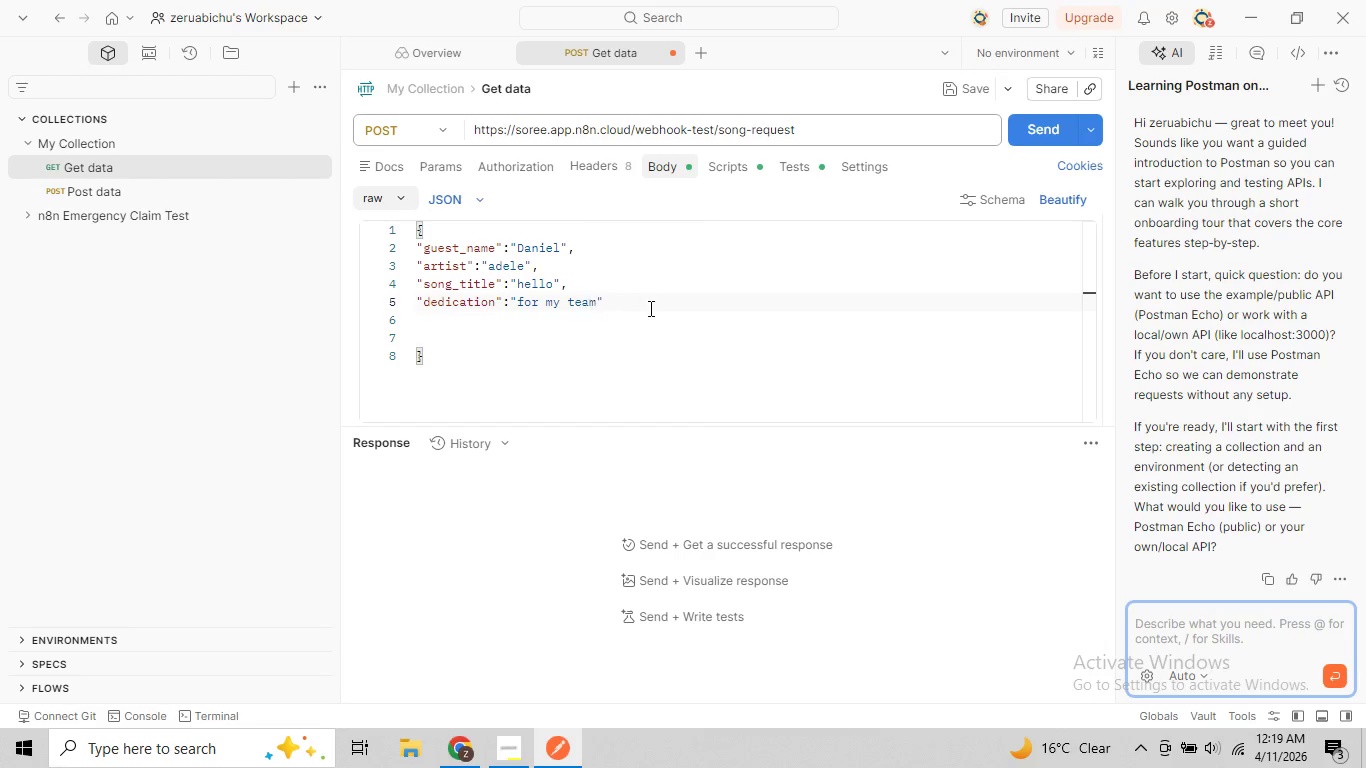 
left_click([657, 306])
 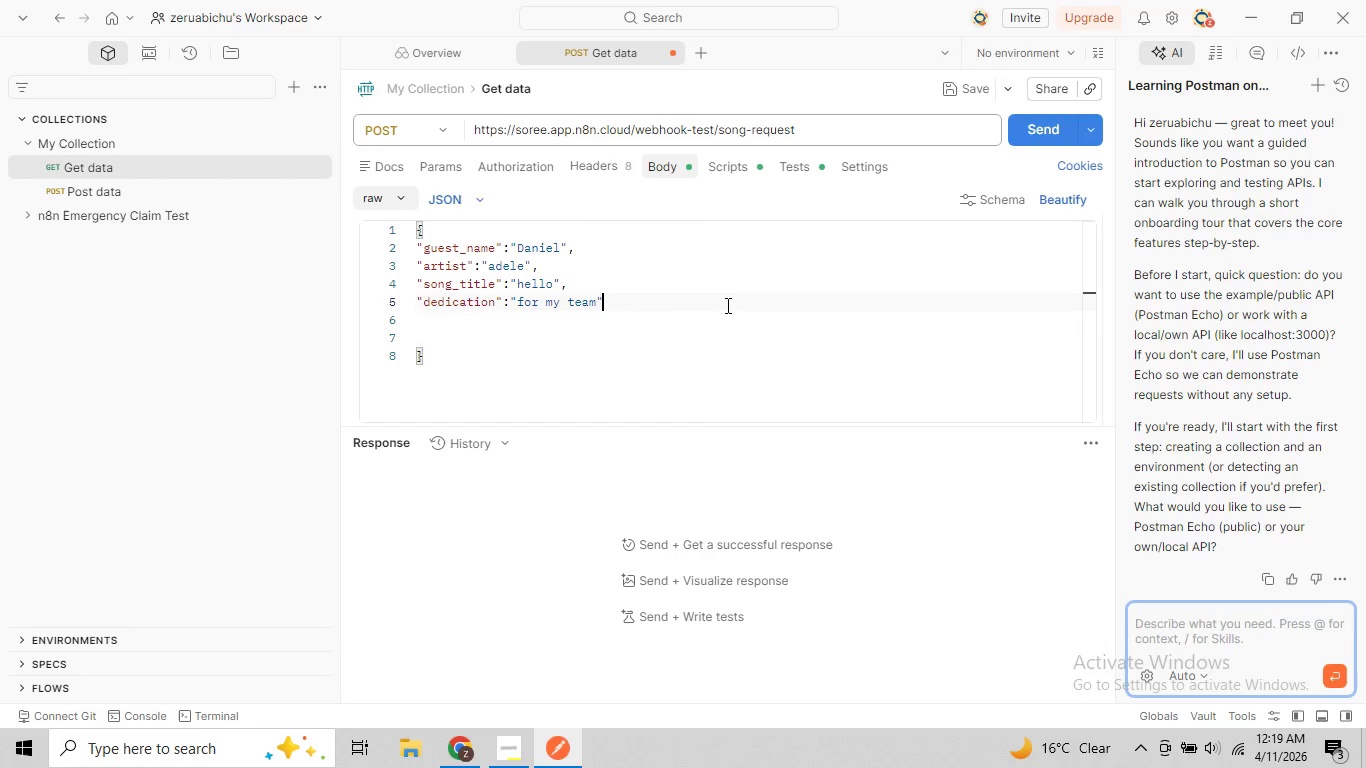 
wait(5.31)
 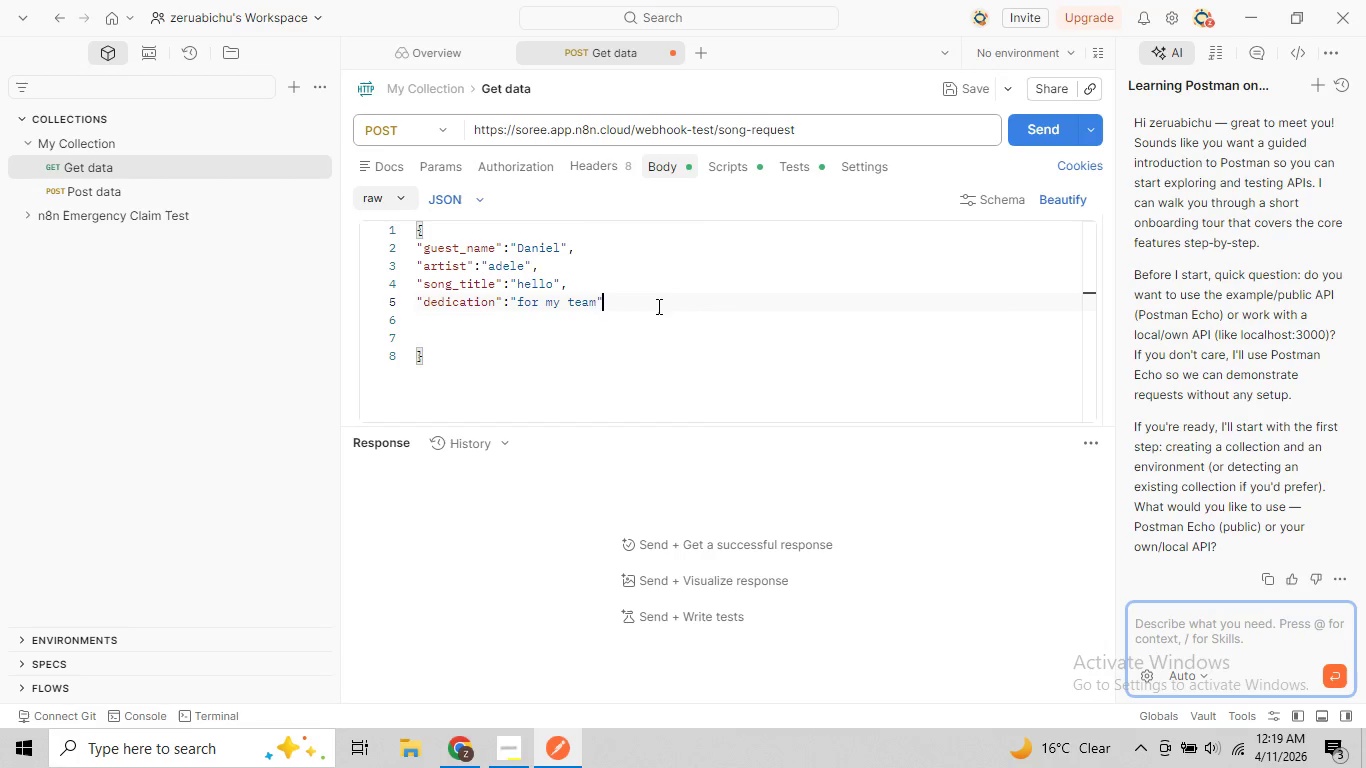 
left_click([443, 344])
 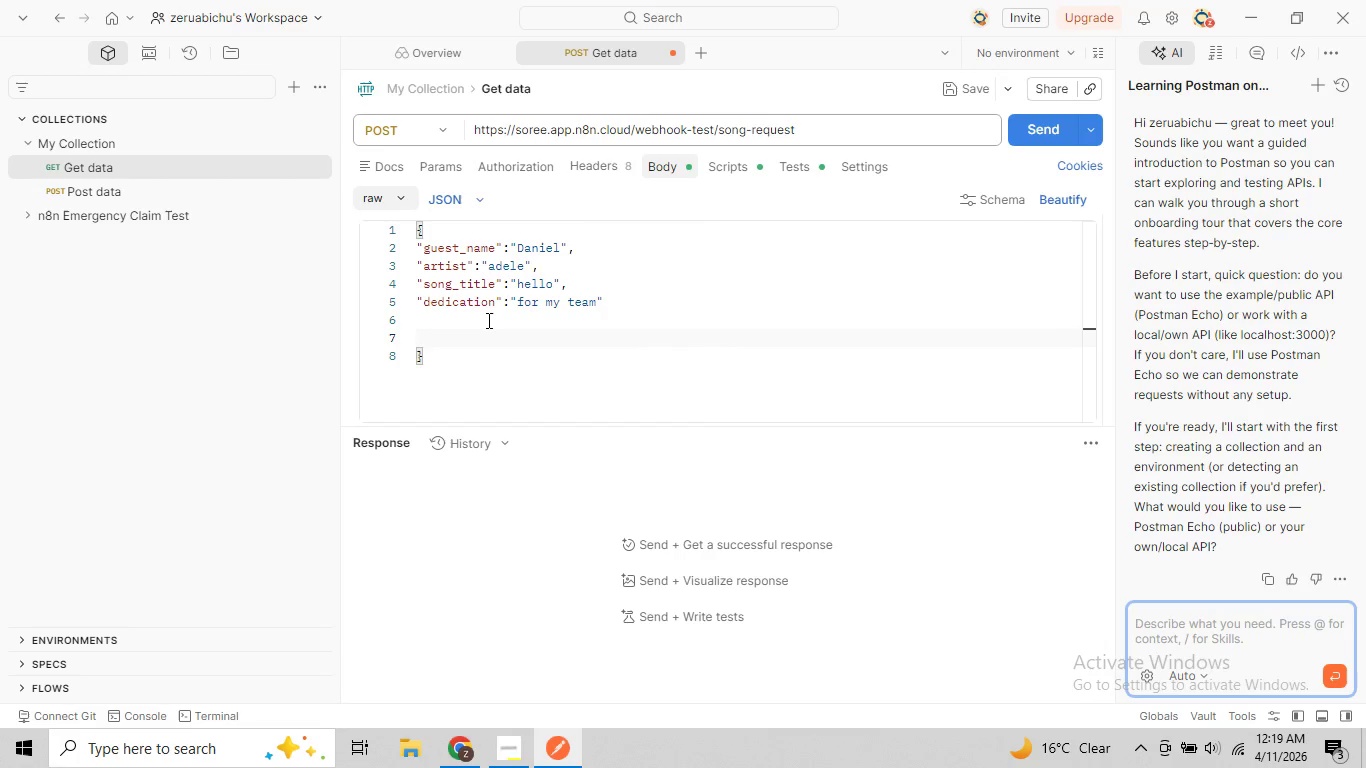 
key(Backspace)
 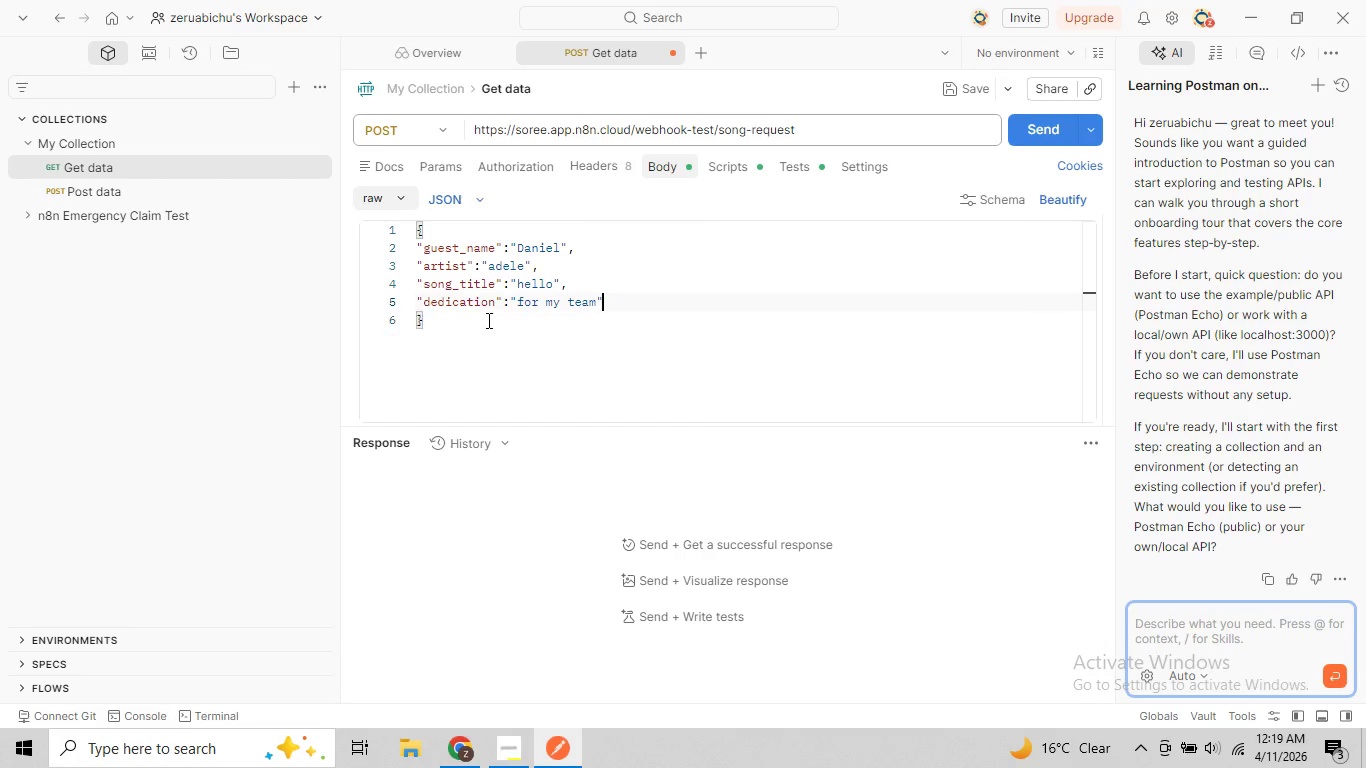 
key(Backspace)
 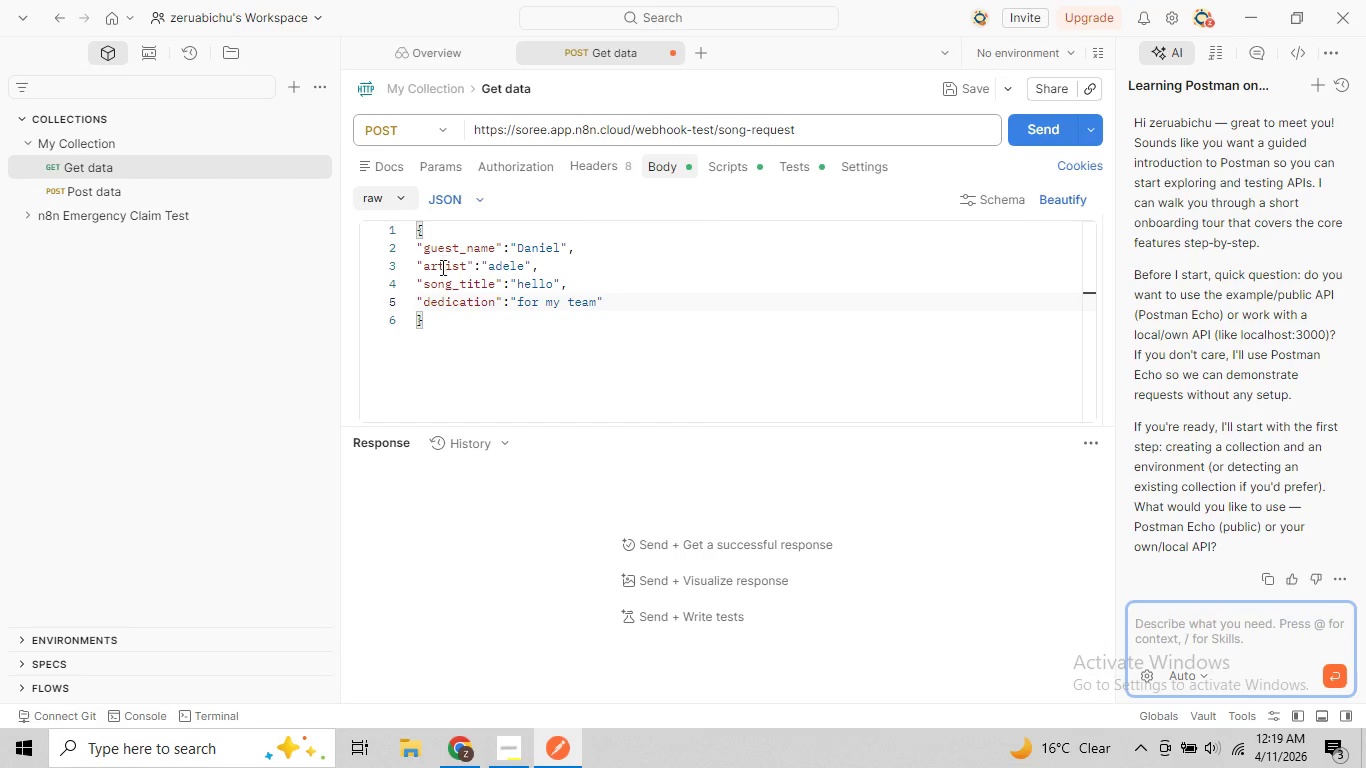 
left_click([438, 303])
 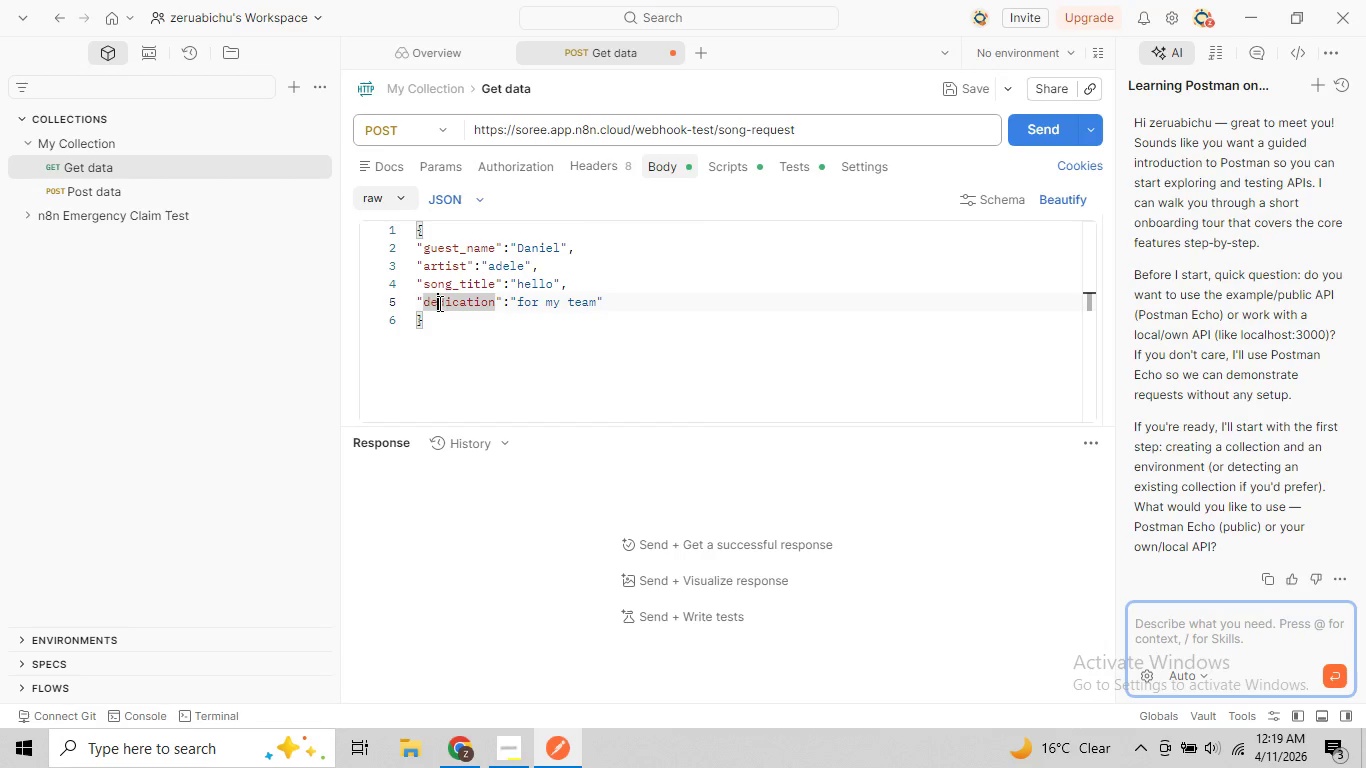 
left_click([455, 303])
 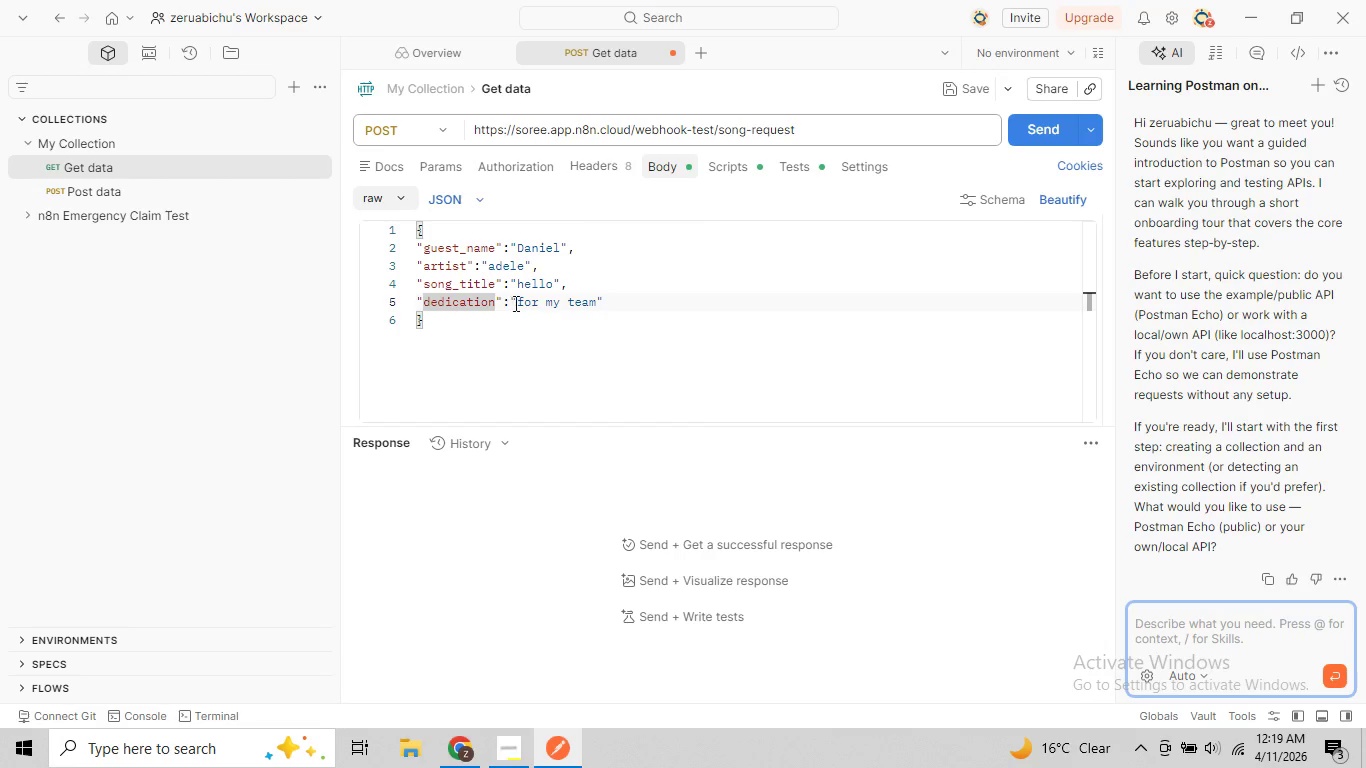 
left_click([545, 303])
 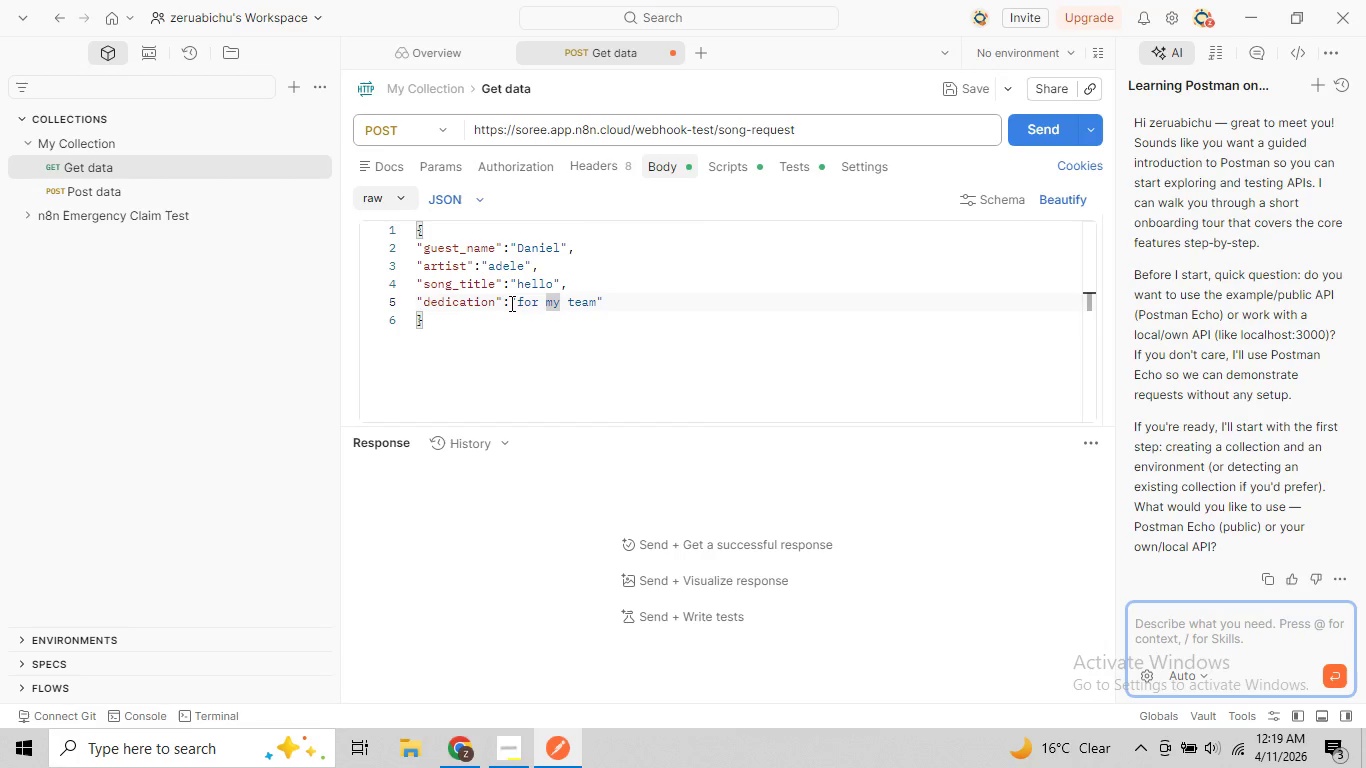 
left_click([510, 303])
 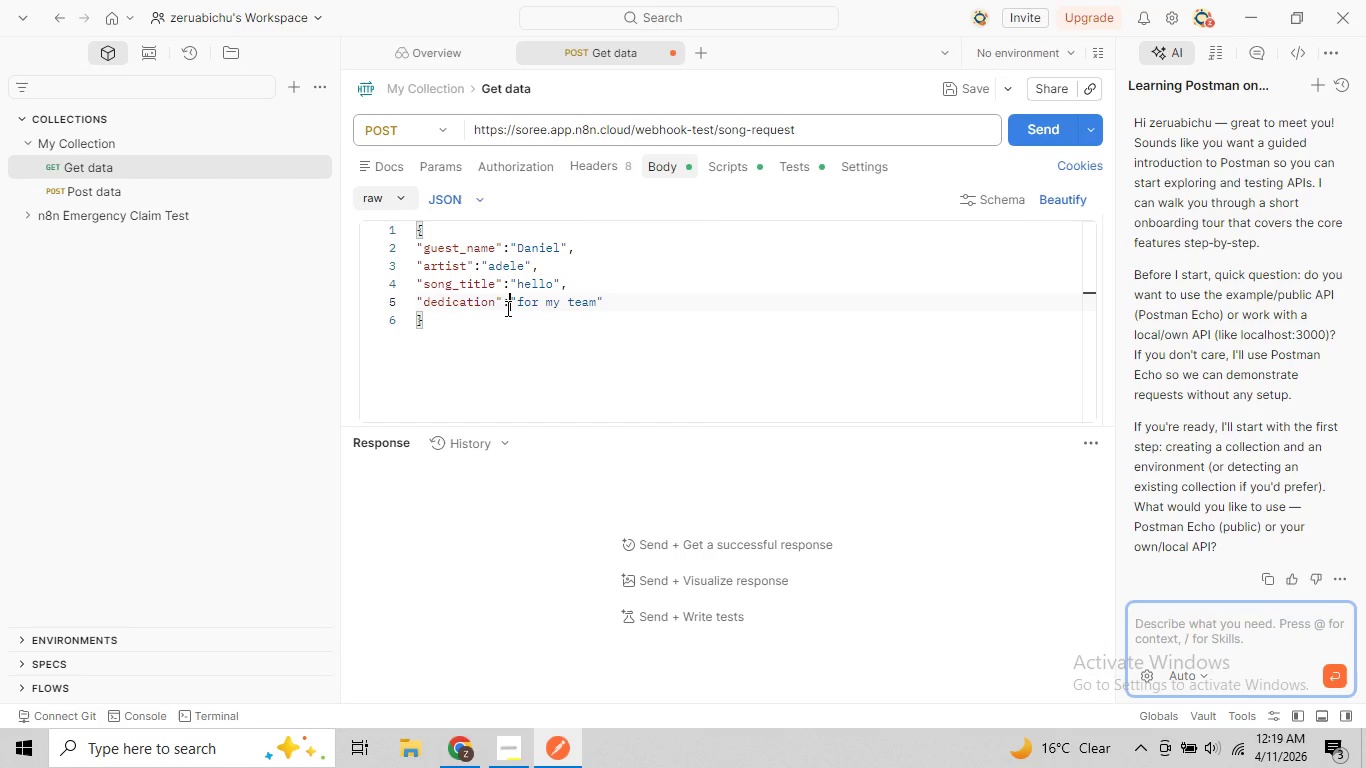 
left_click([530, 306])
 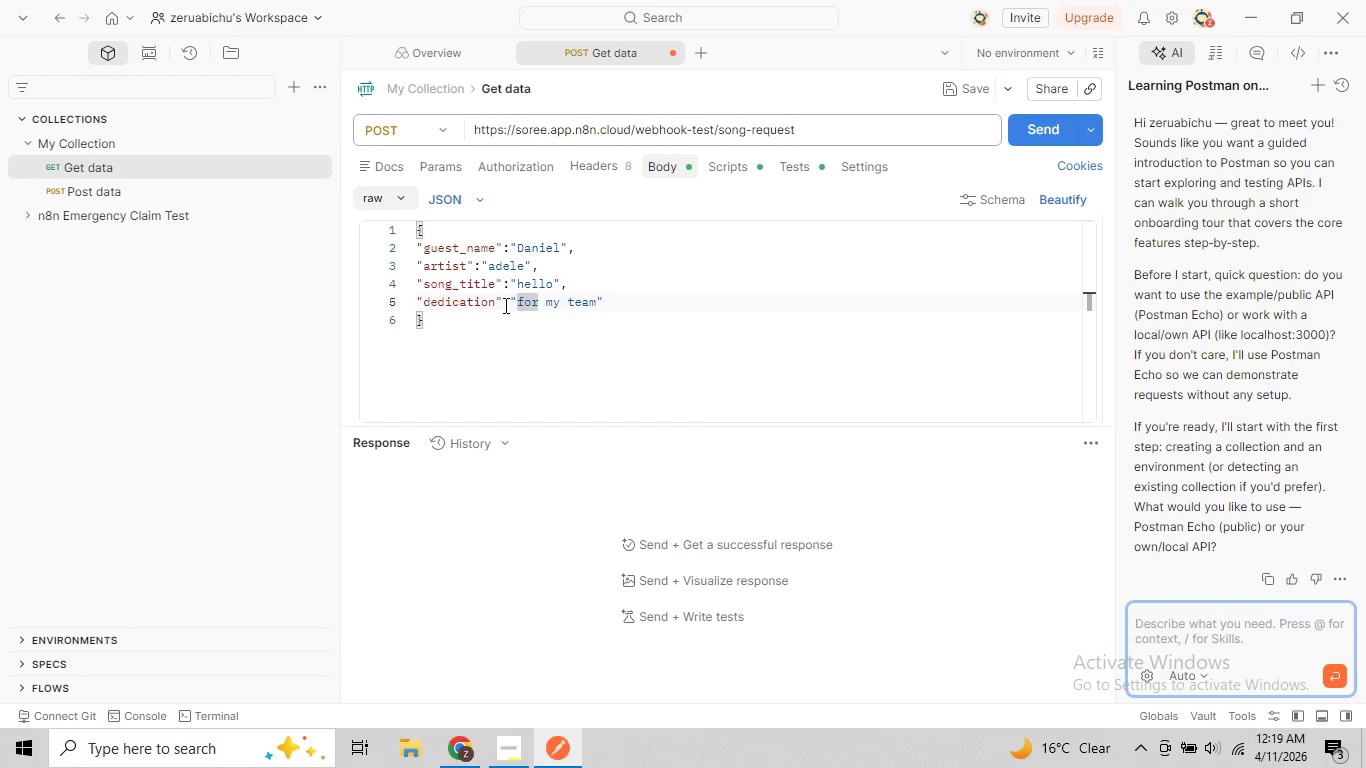 
left_click([504, 305])
 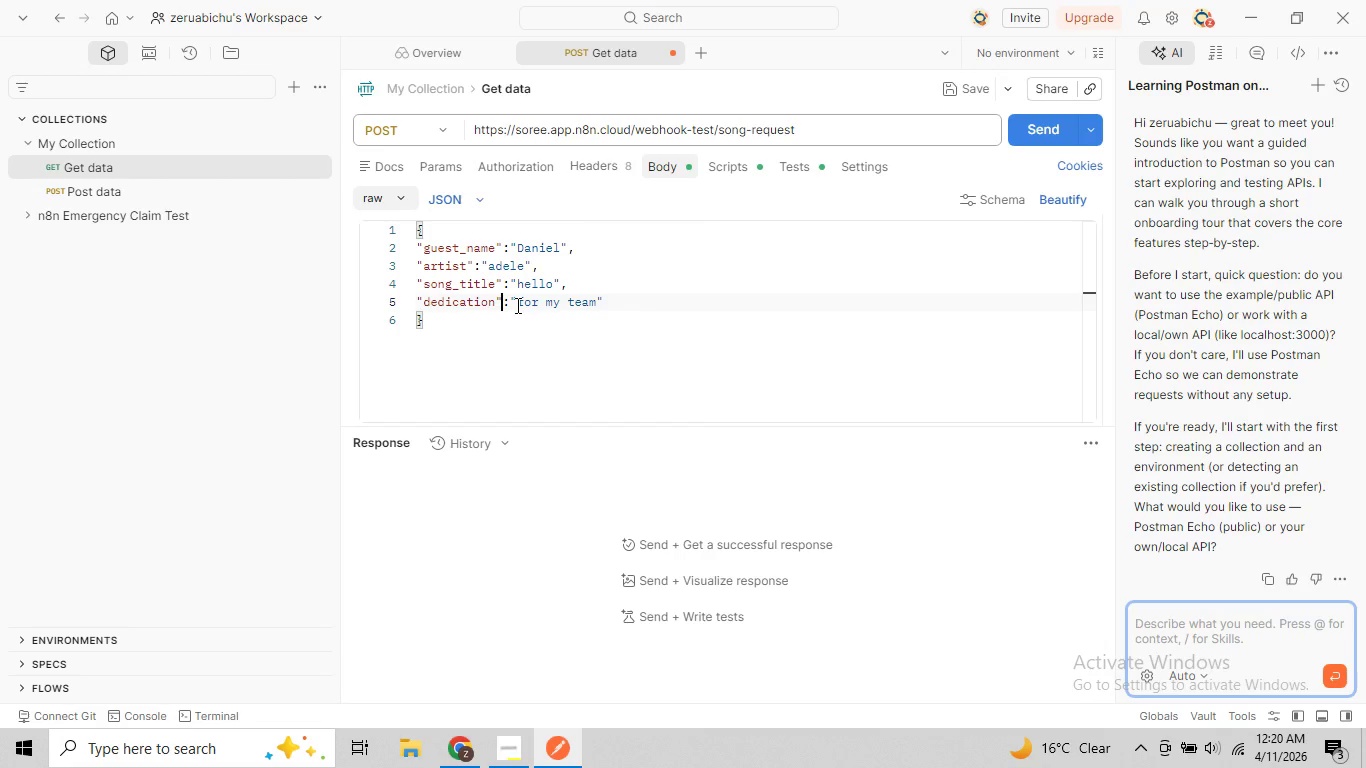 
key(Space)
 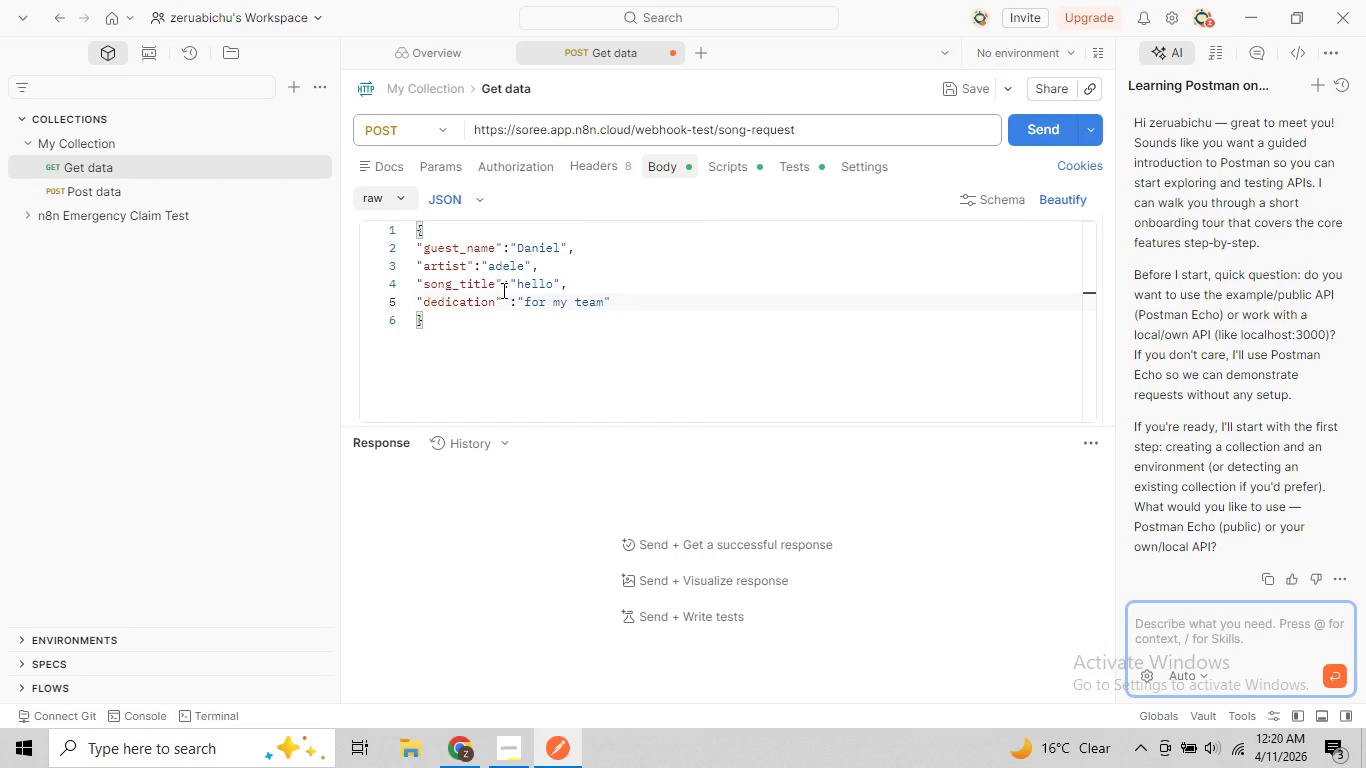 
left_click([502, 290])
 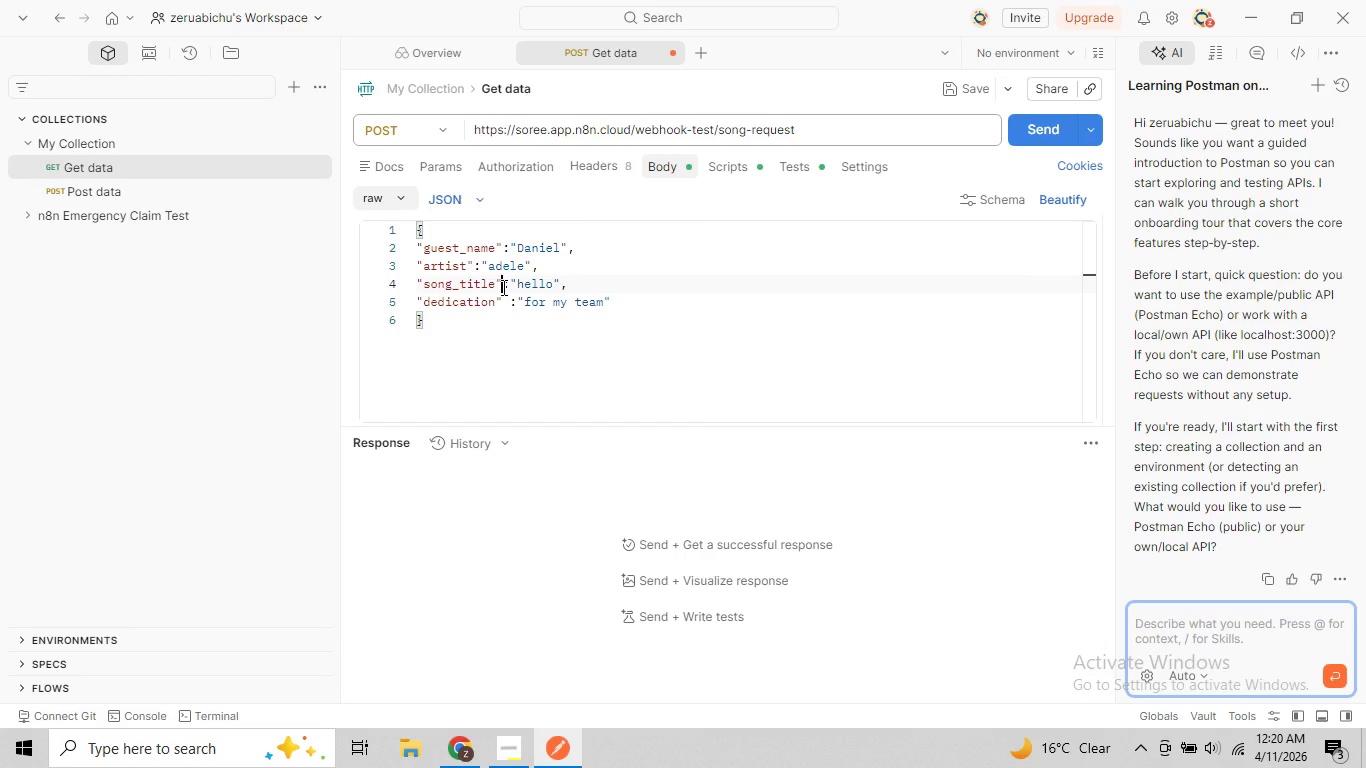 
key(Space)
 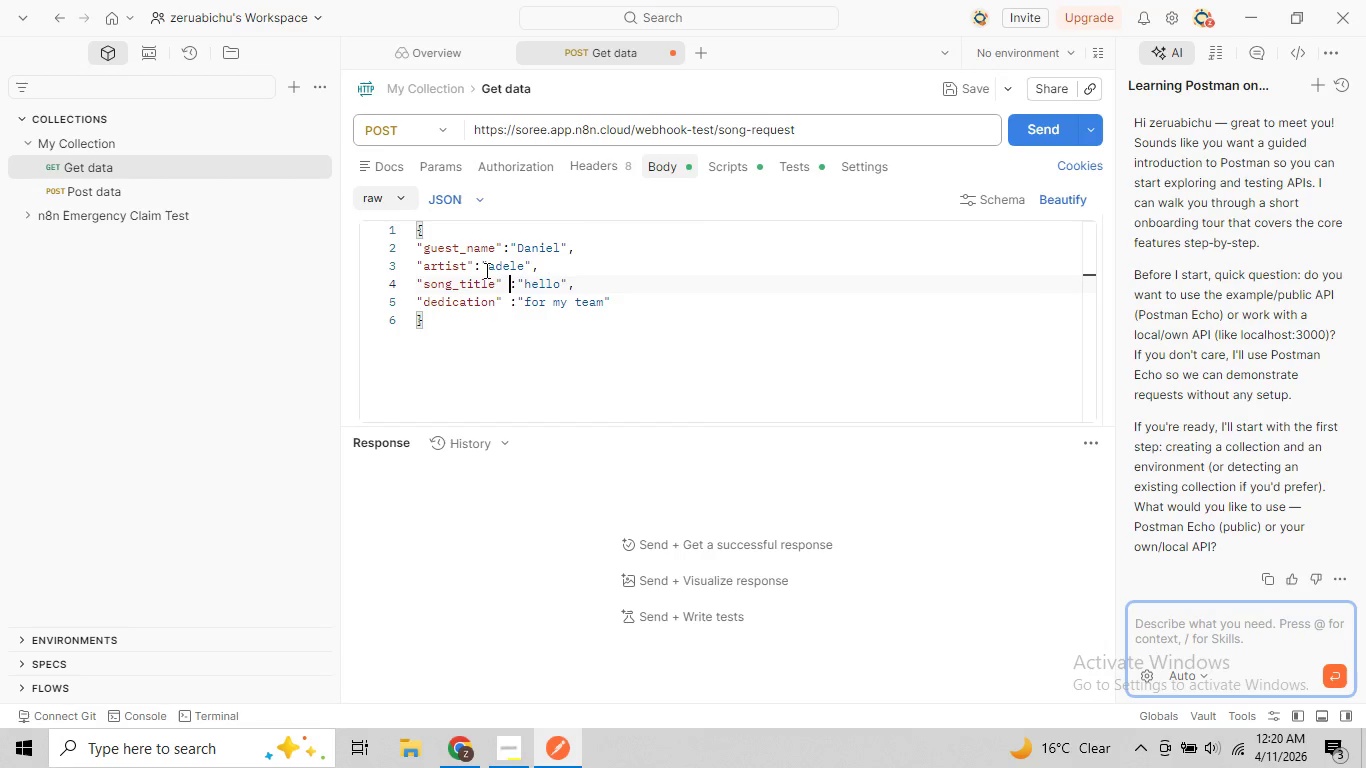 
left_click([483, 270])
 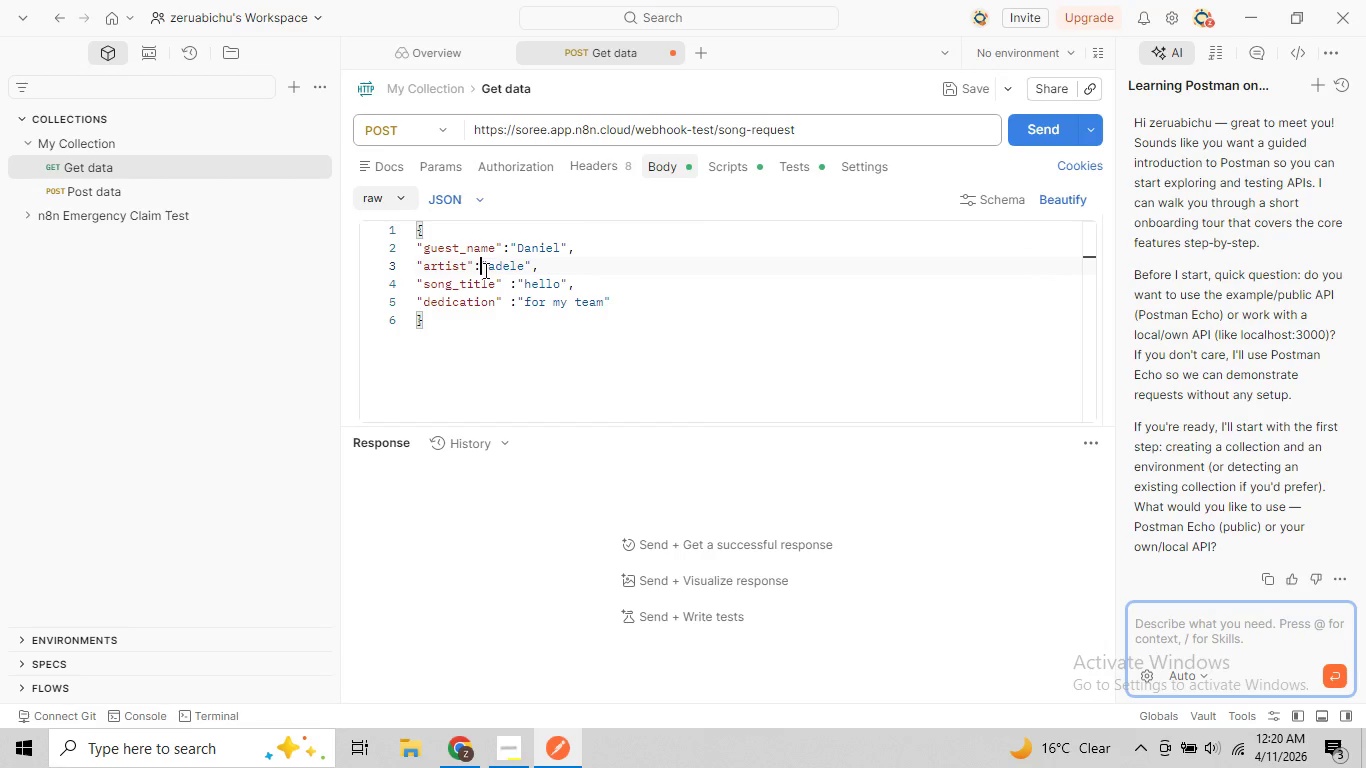 
key(Space)
 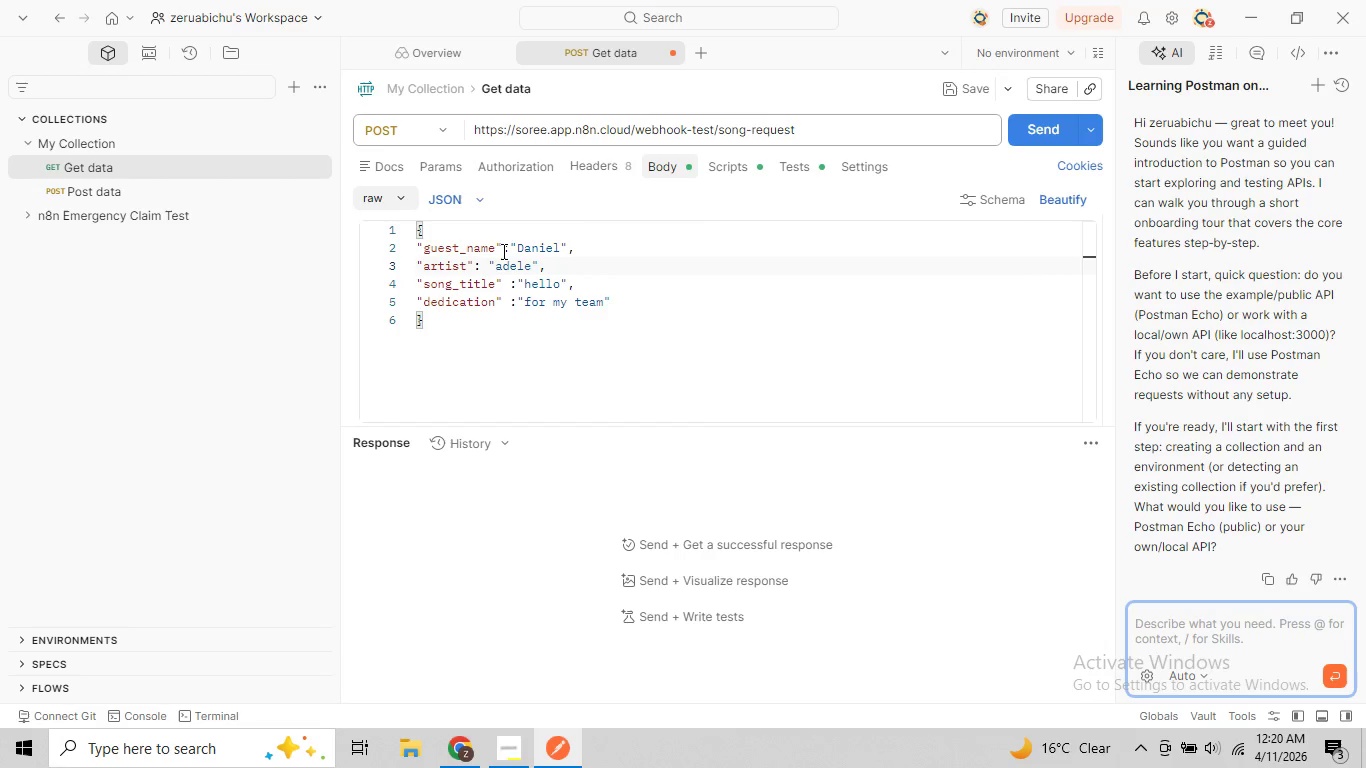 
left_click([502, 251])
 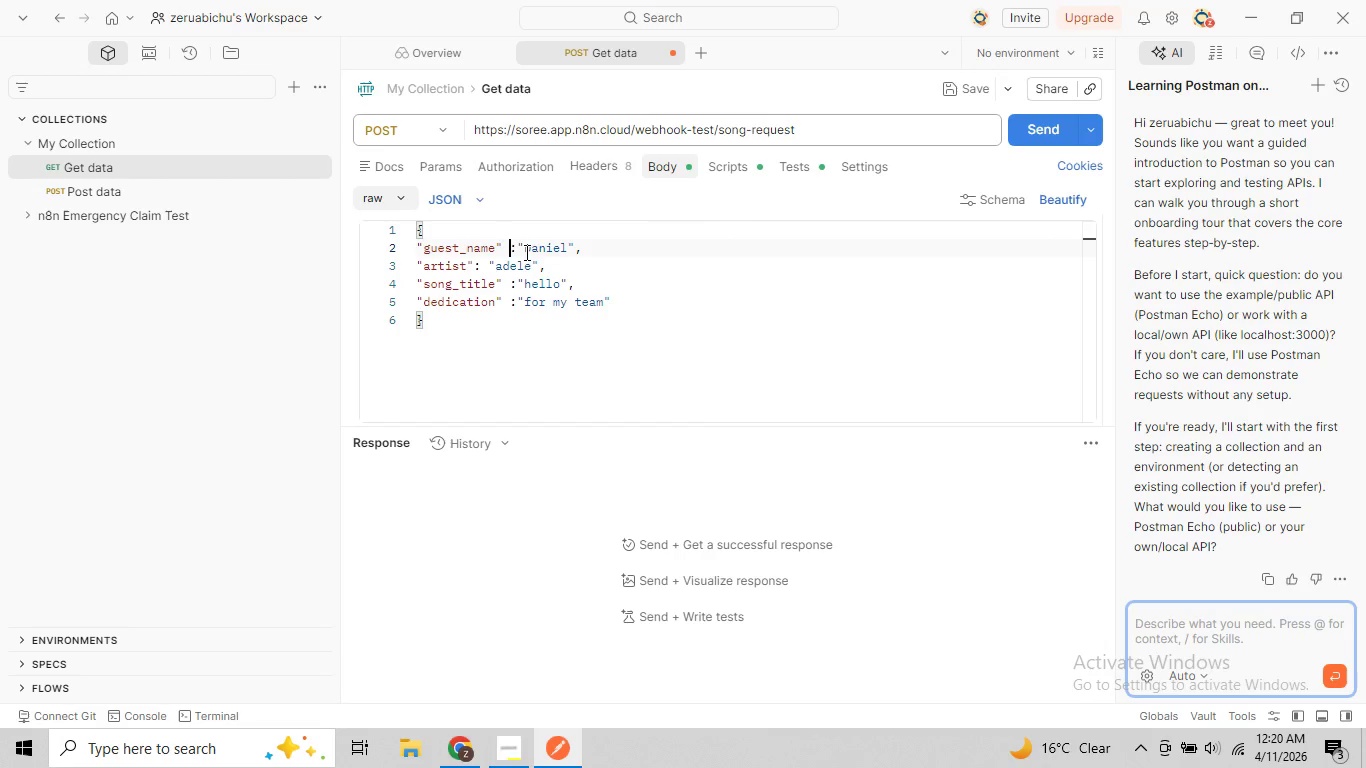 
key(Space)
 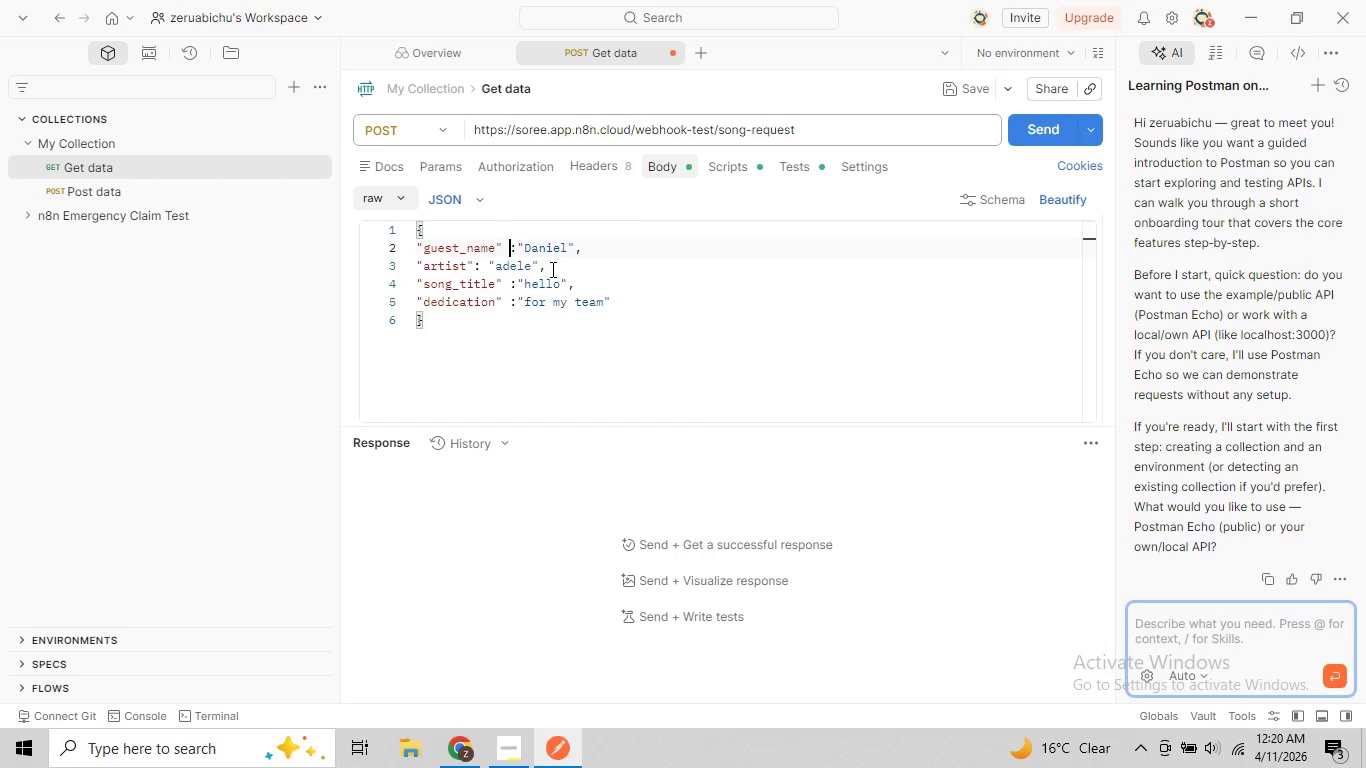 
left_click([607, 299])
 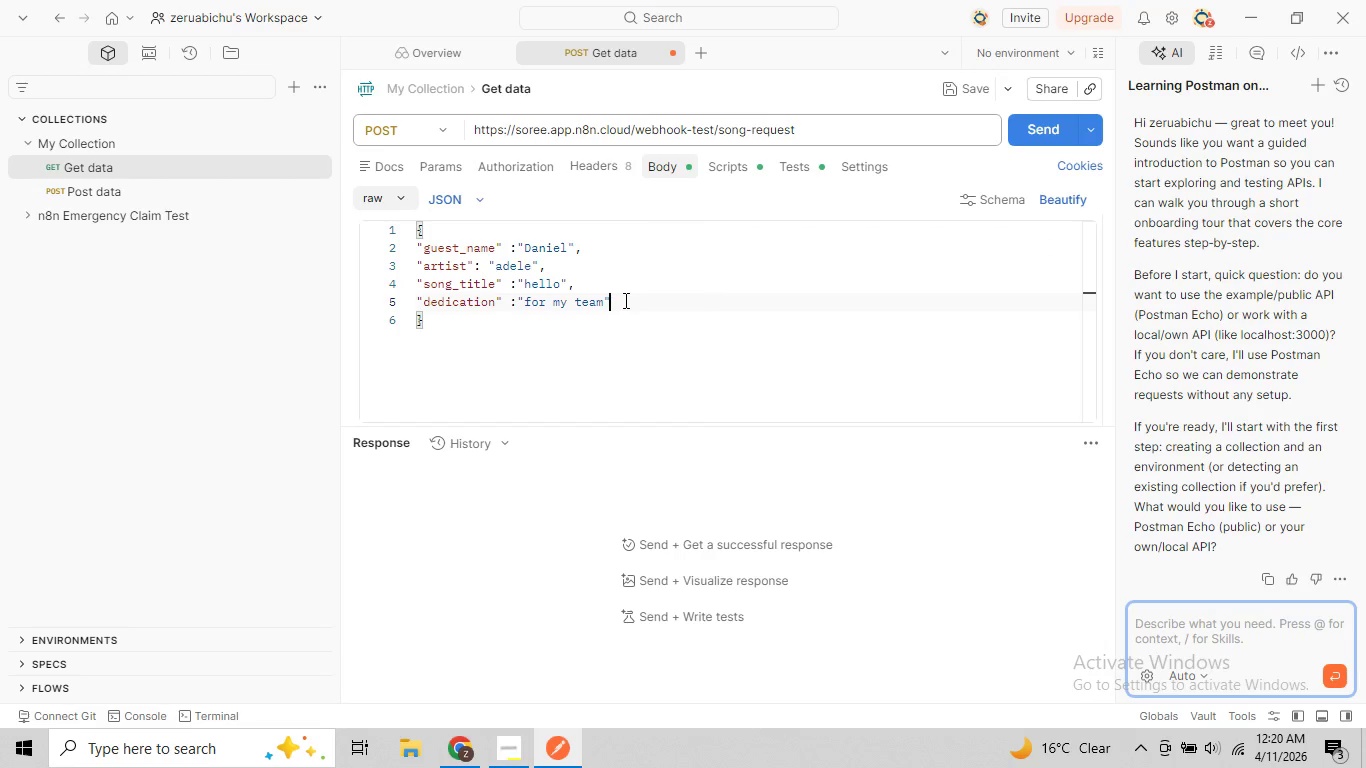 
key(ArrowLeft)
 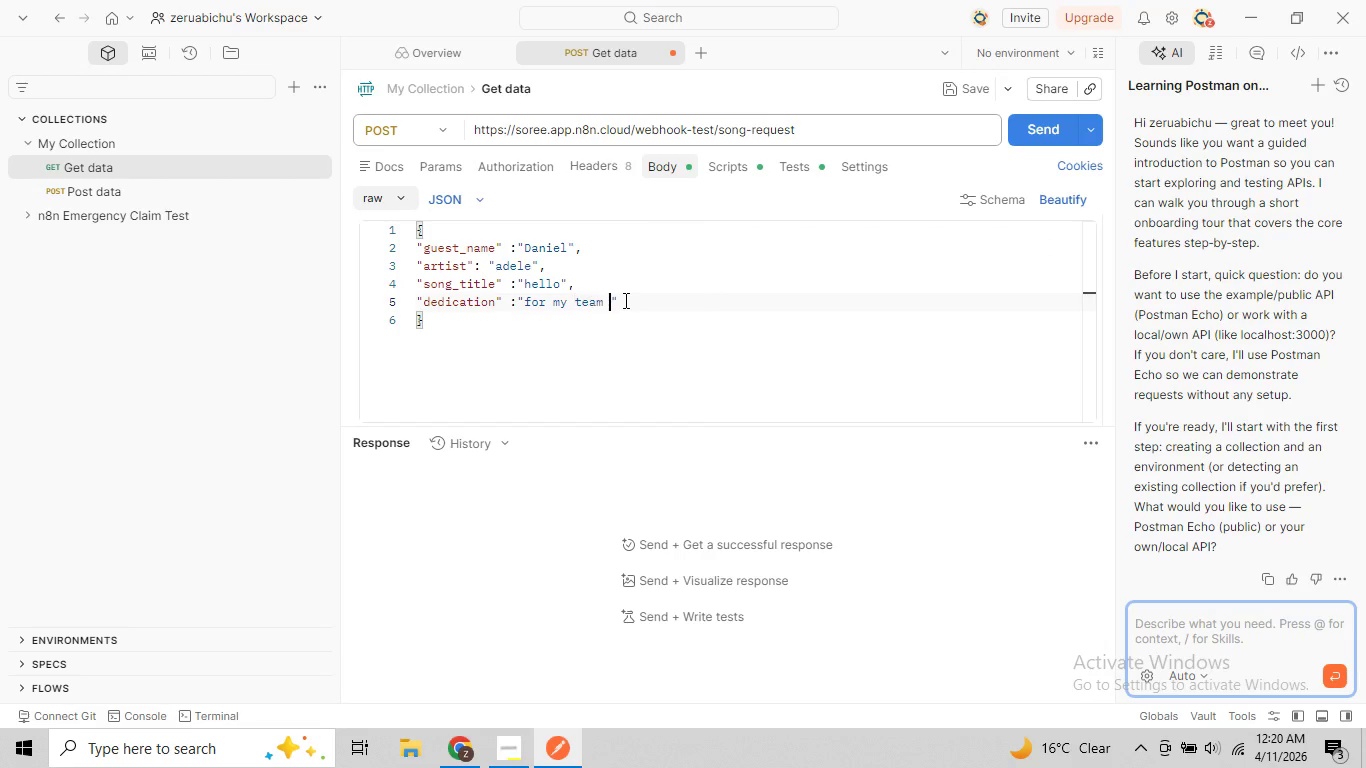 
type( tonight)
 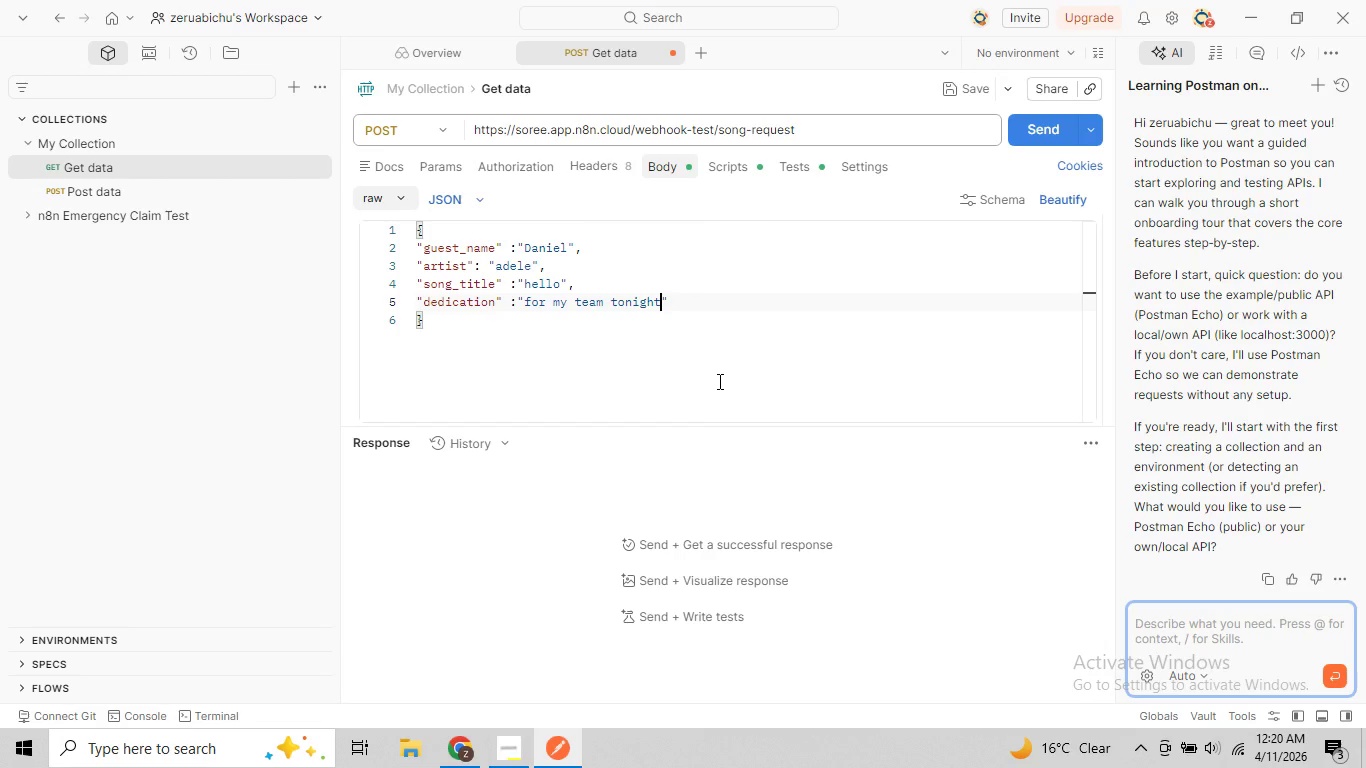 
wait(5.25)
 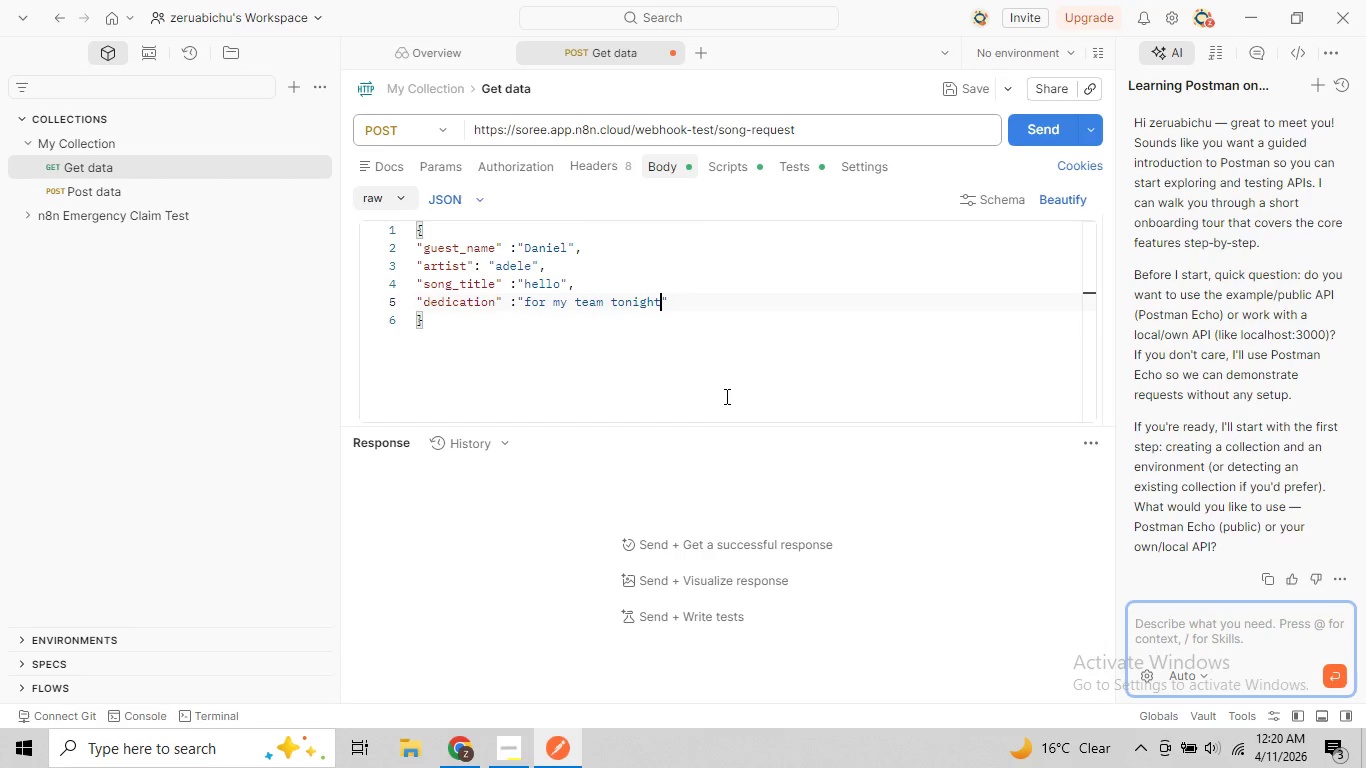 
left_click([543, 308])
 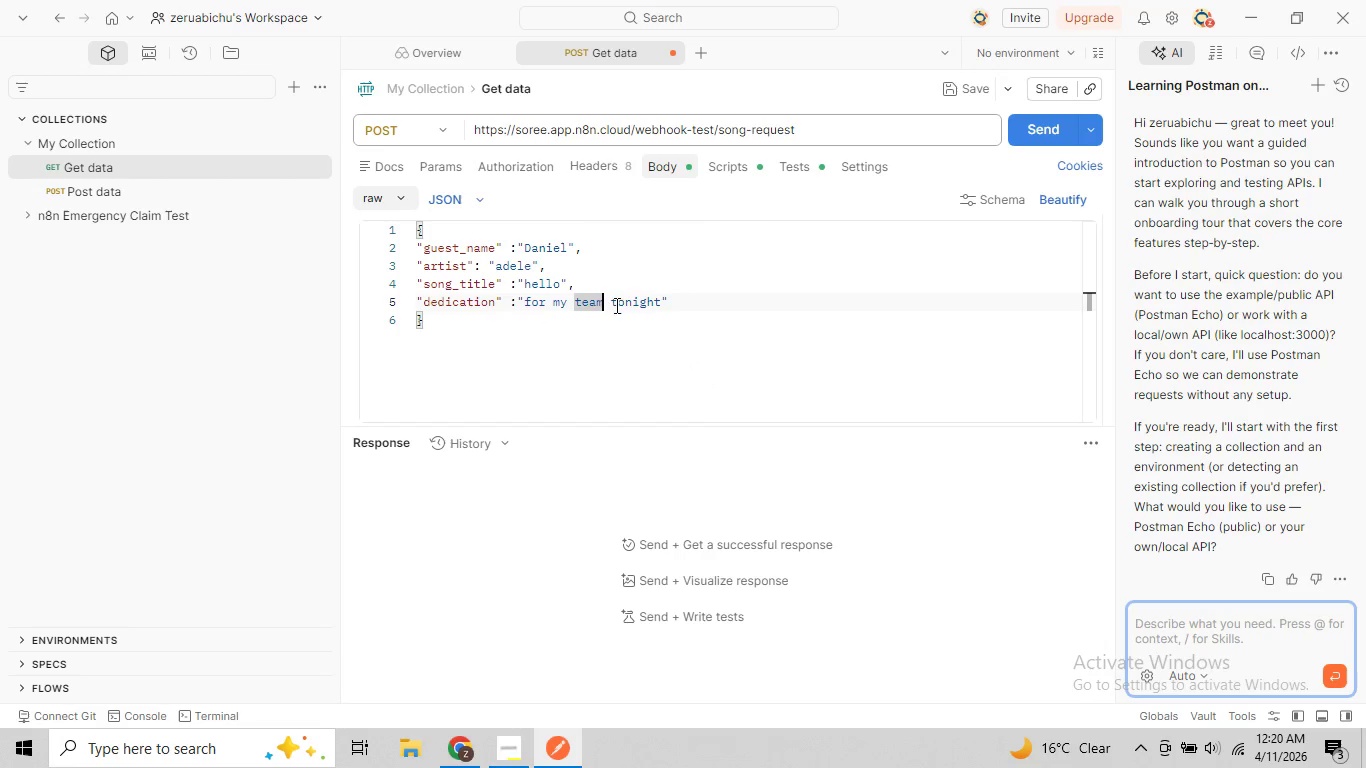 
double_click([639, 304])
 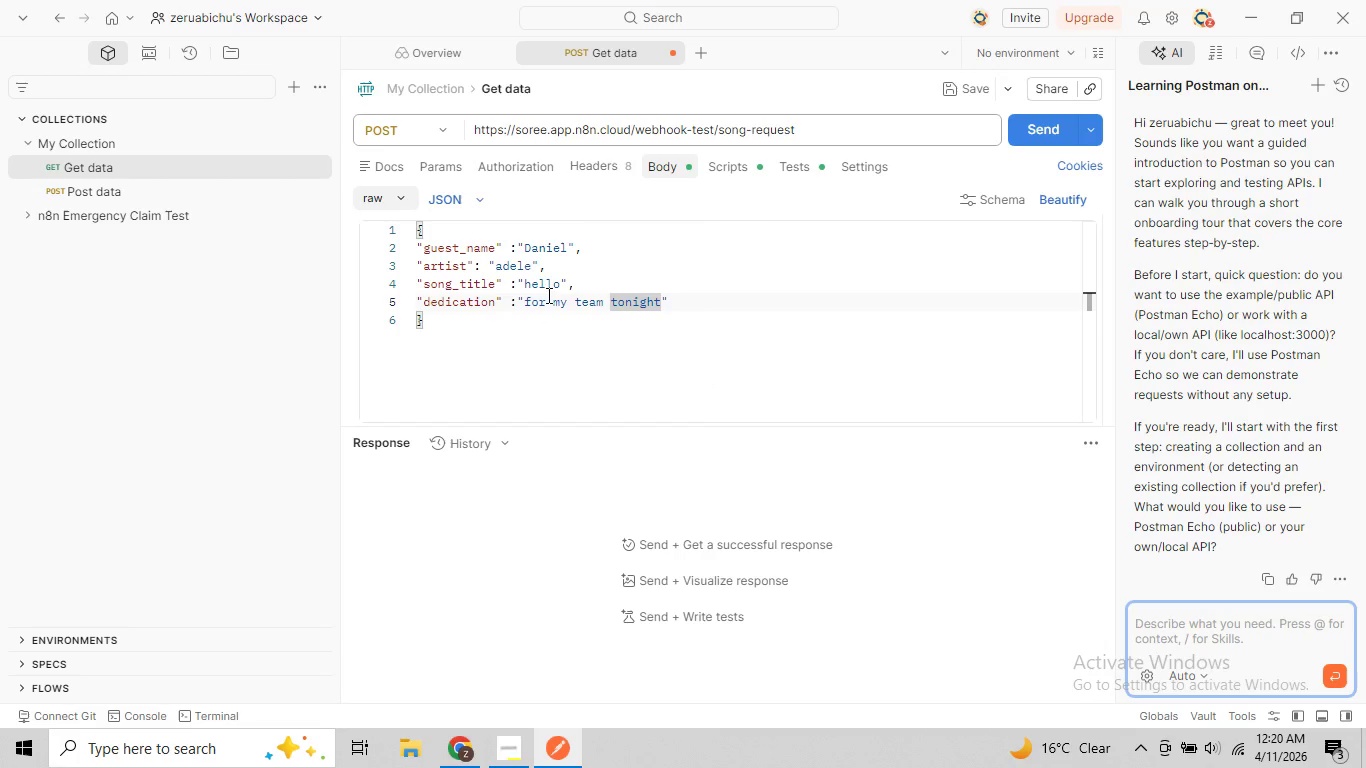 
left_click([532, 288])
 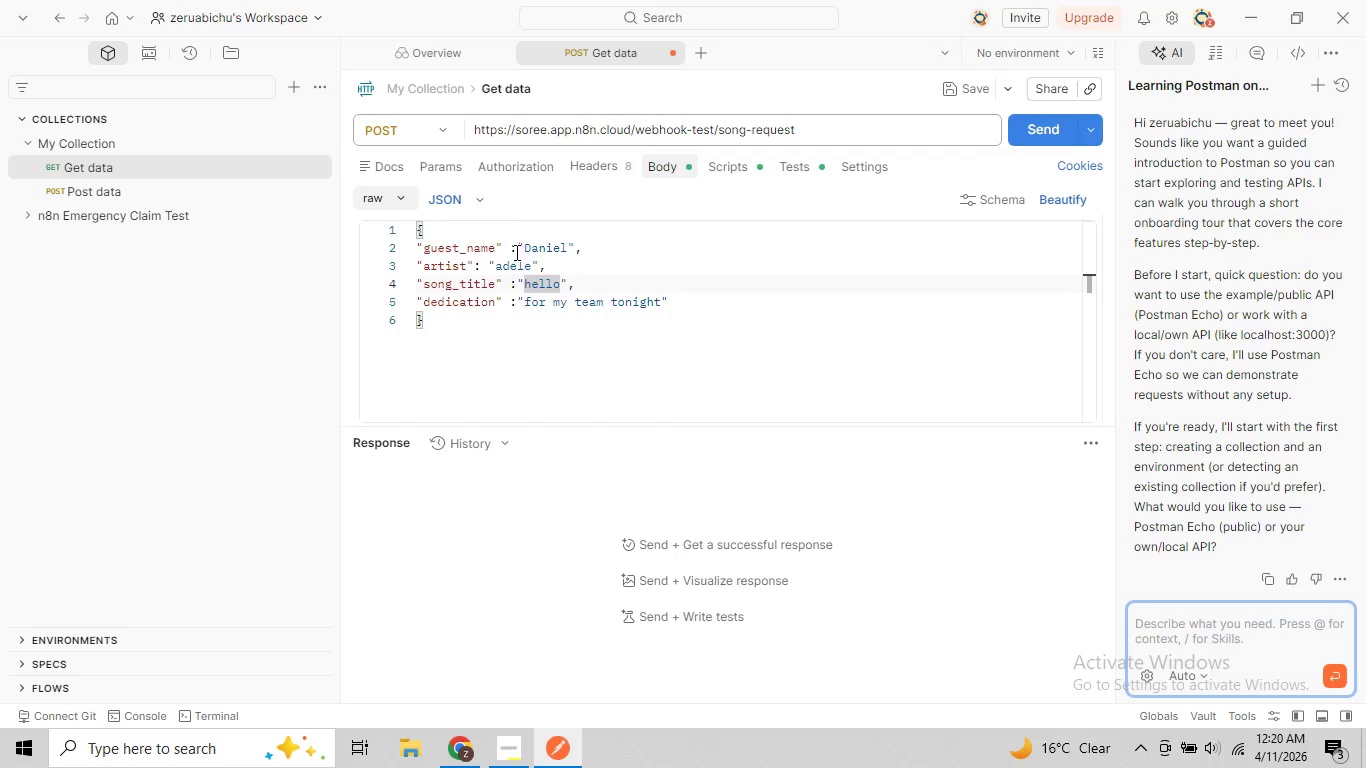 
left_click([588, 258])
 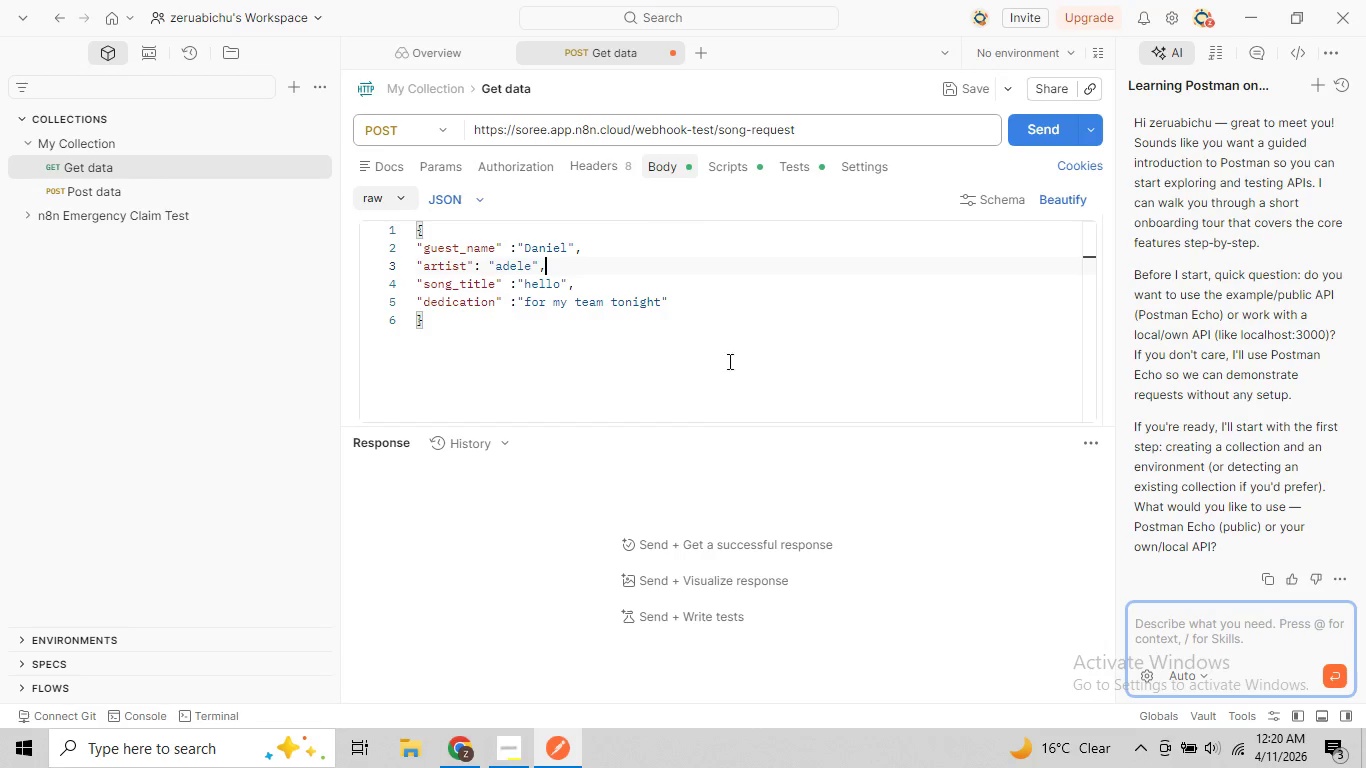 
scroll: coordinate [615, 362], scroll_direction: up, amount: 3.0
 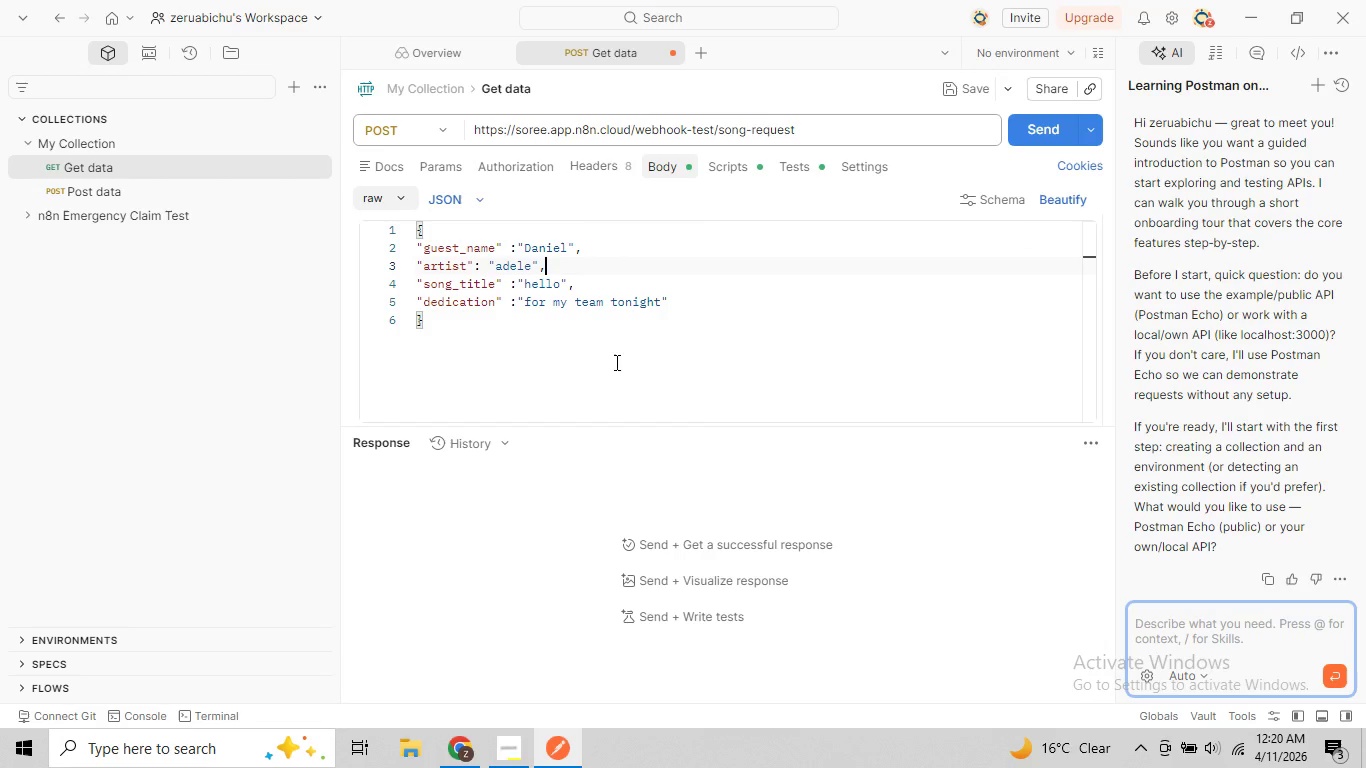 
wait(14.44)
 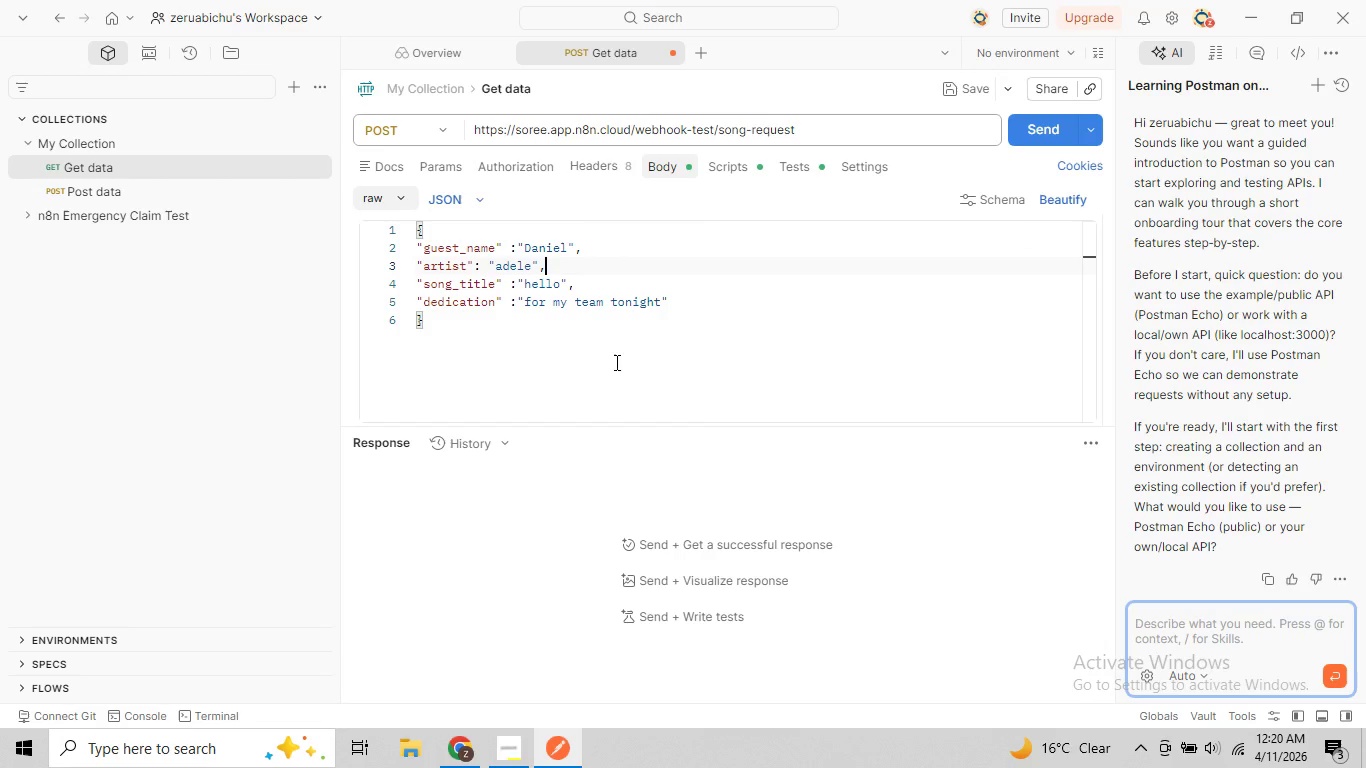 
left_click([843, 351])
 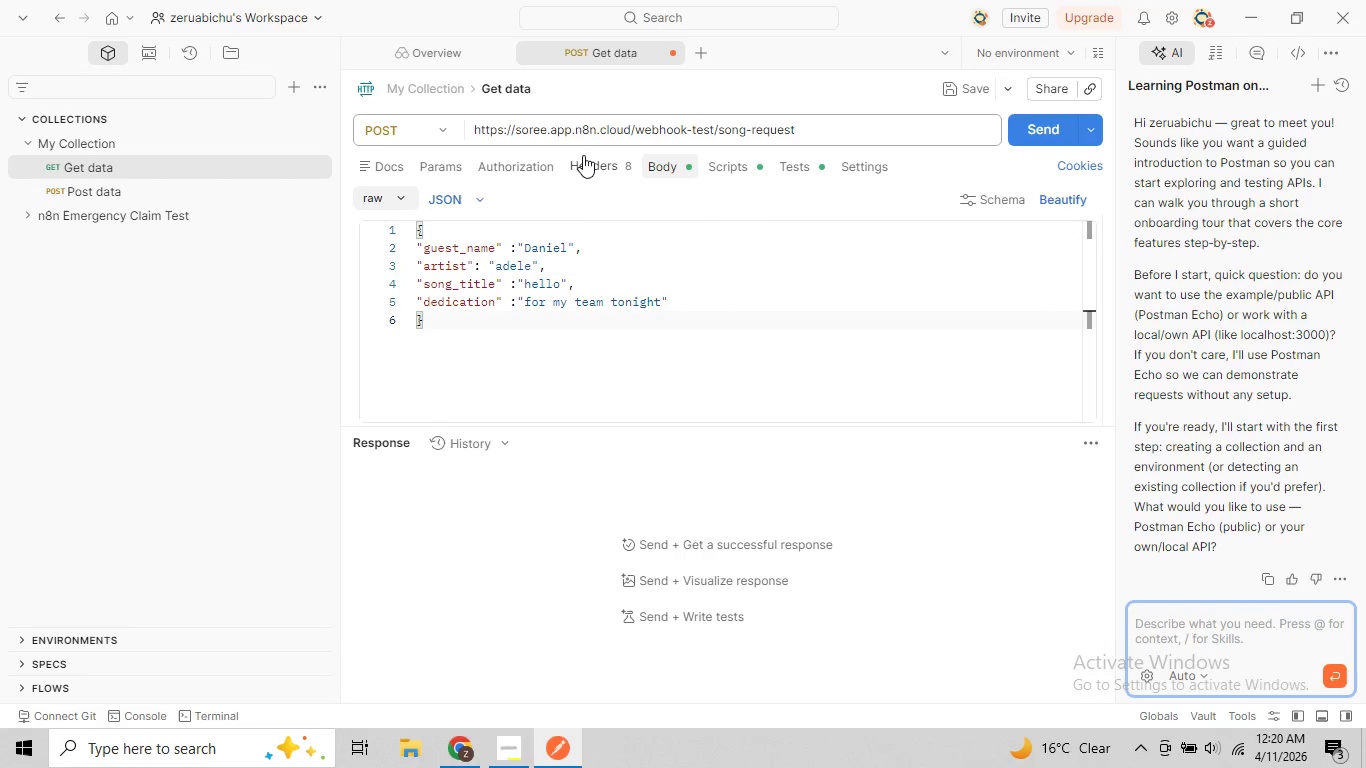 
left_click([585, 160])
 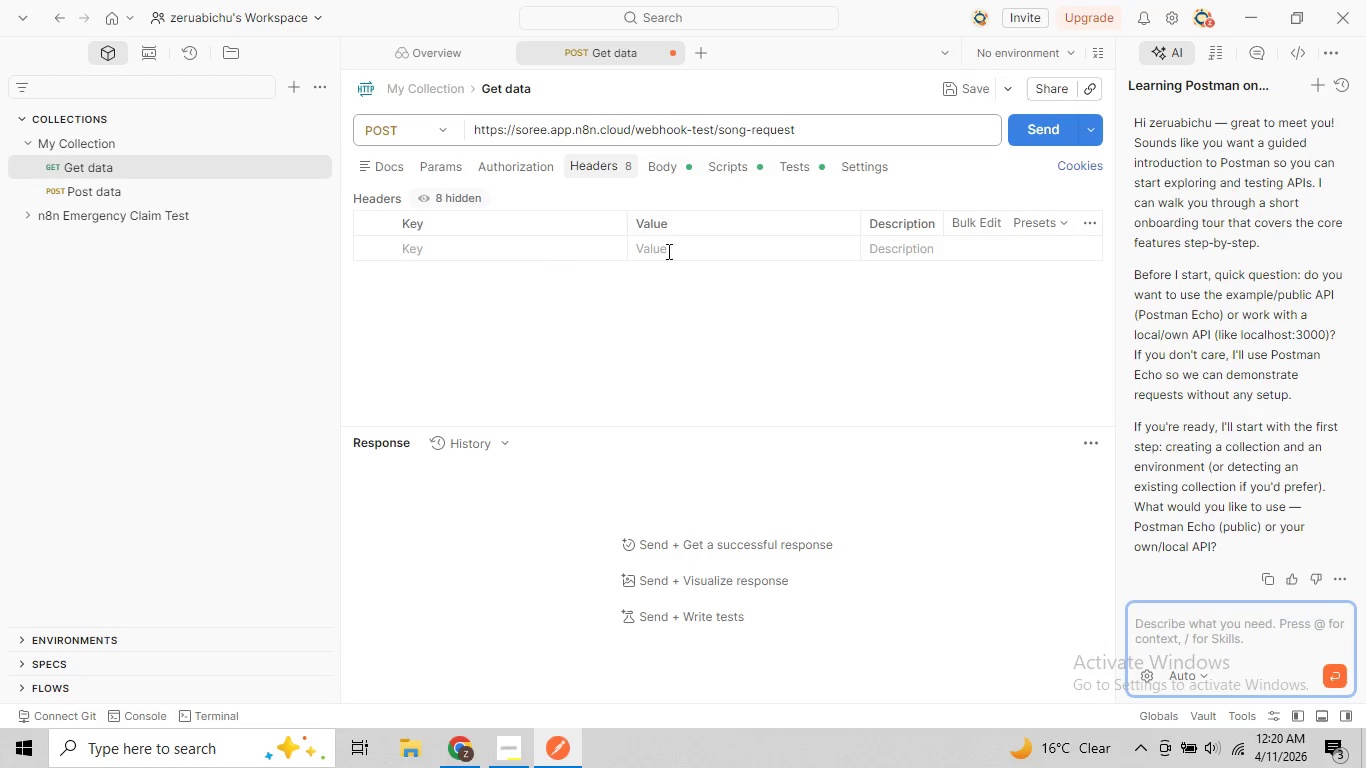 
left_click([437, 247])
 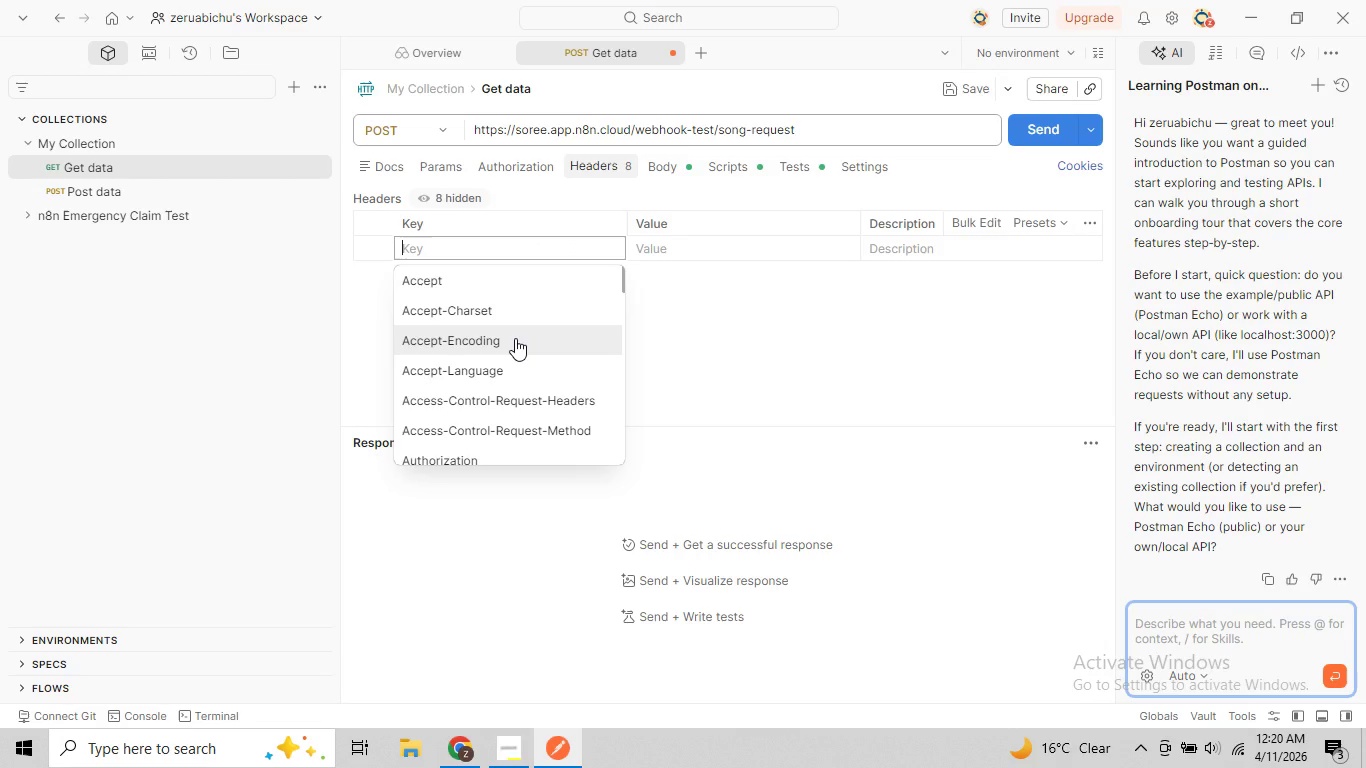 
type(co)
 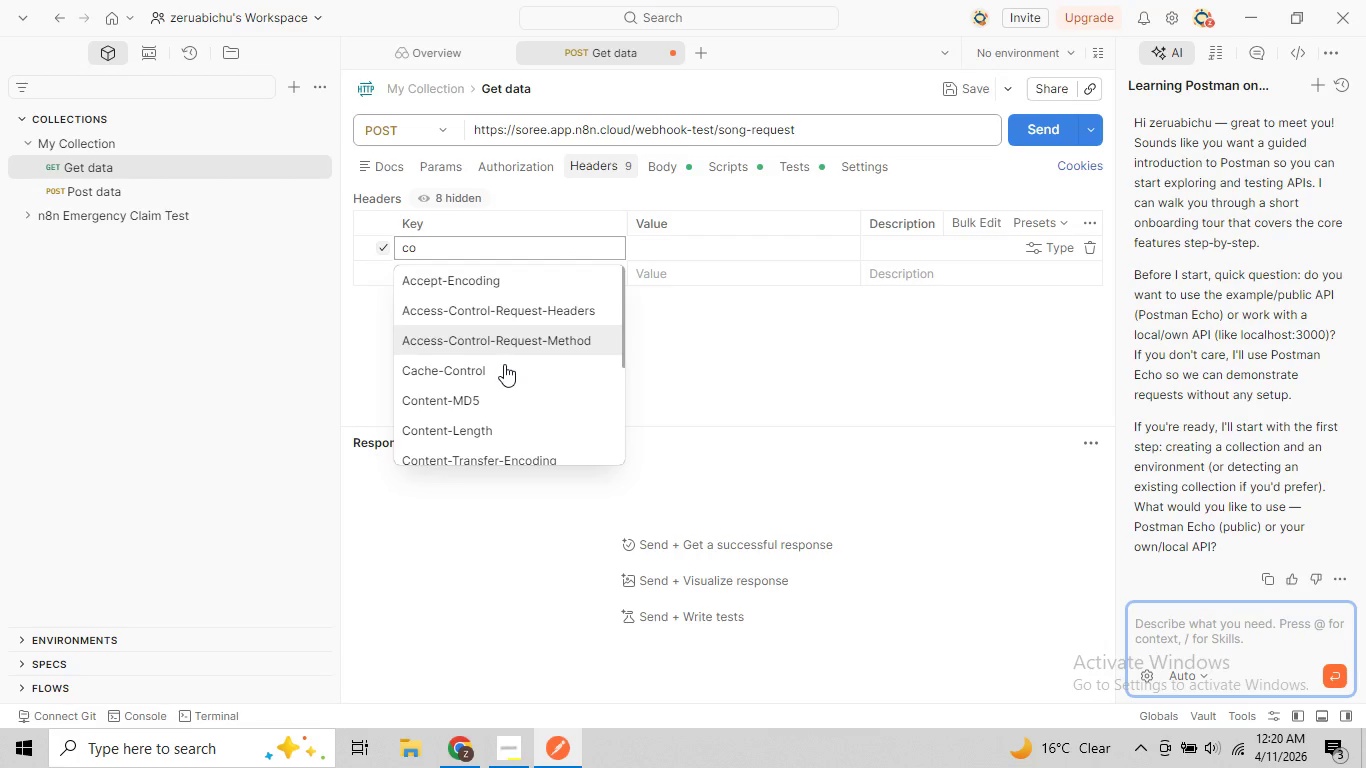 
type(nt)
 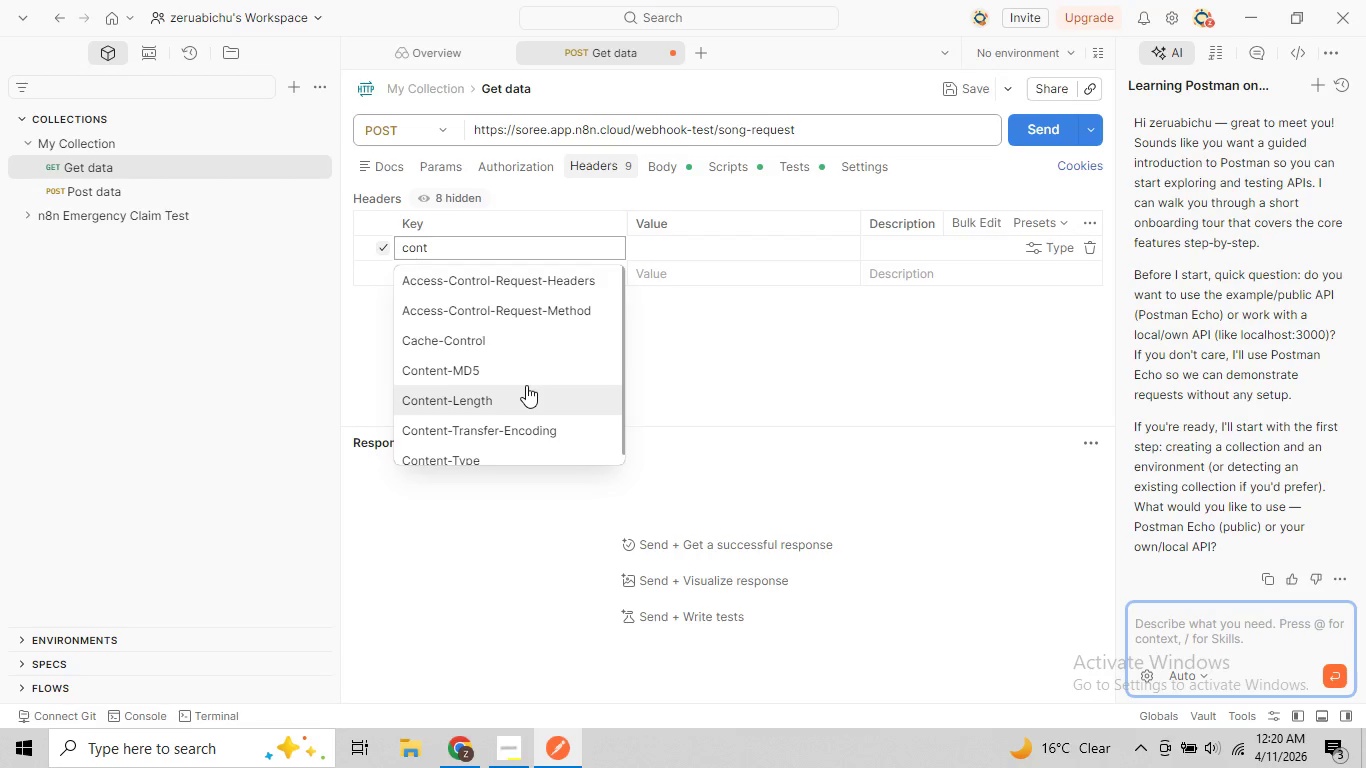 
type(ent)
 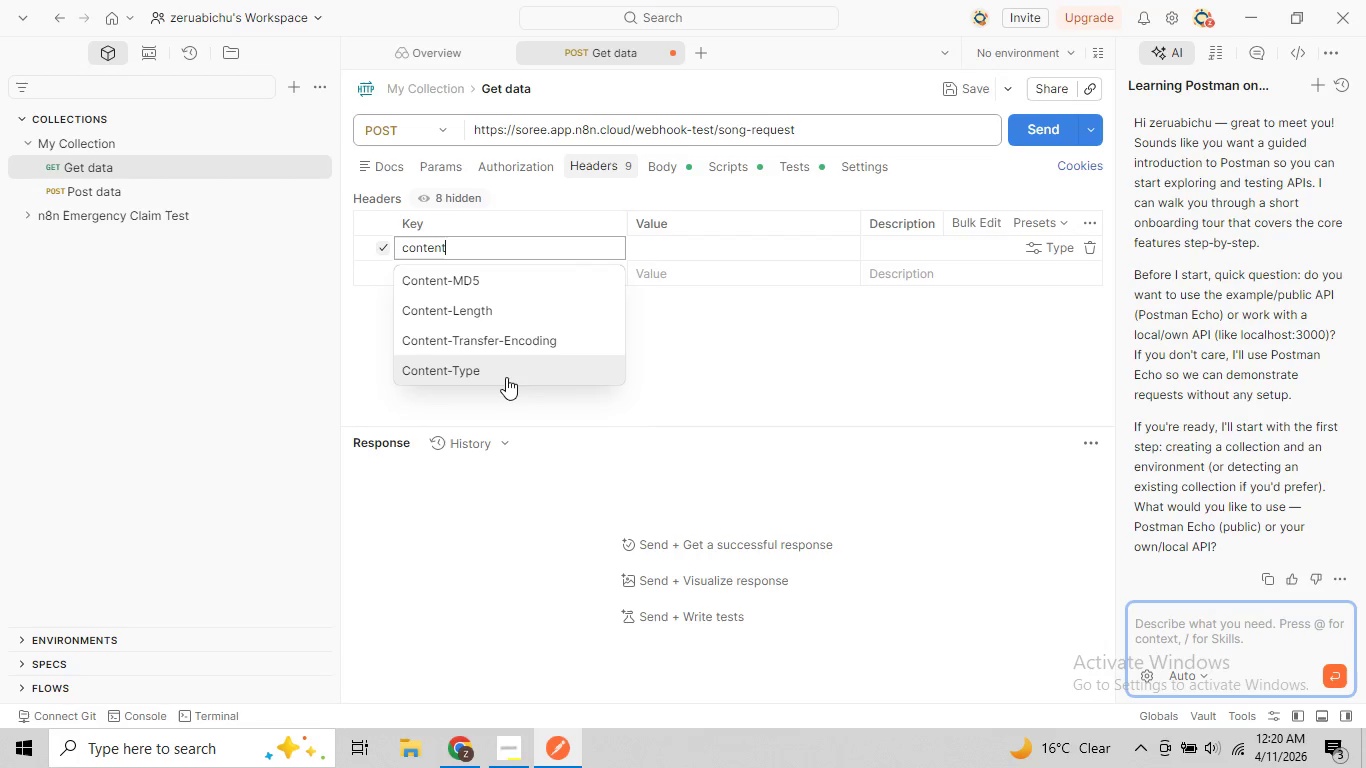 
left_click([500, 374])
 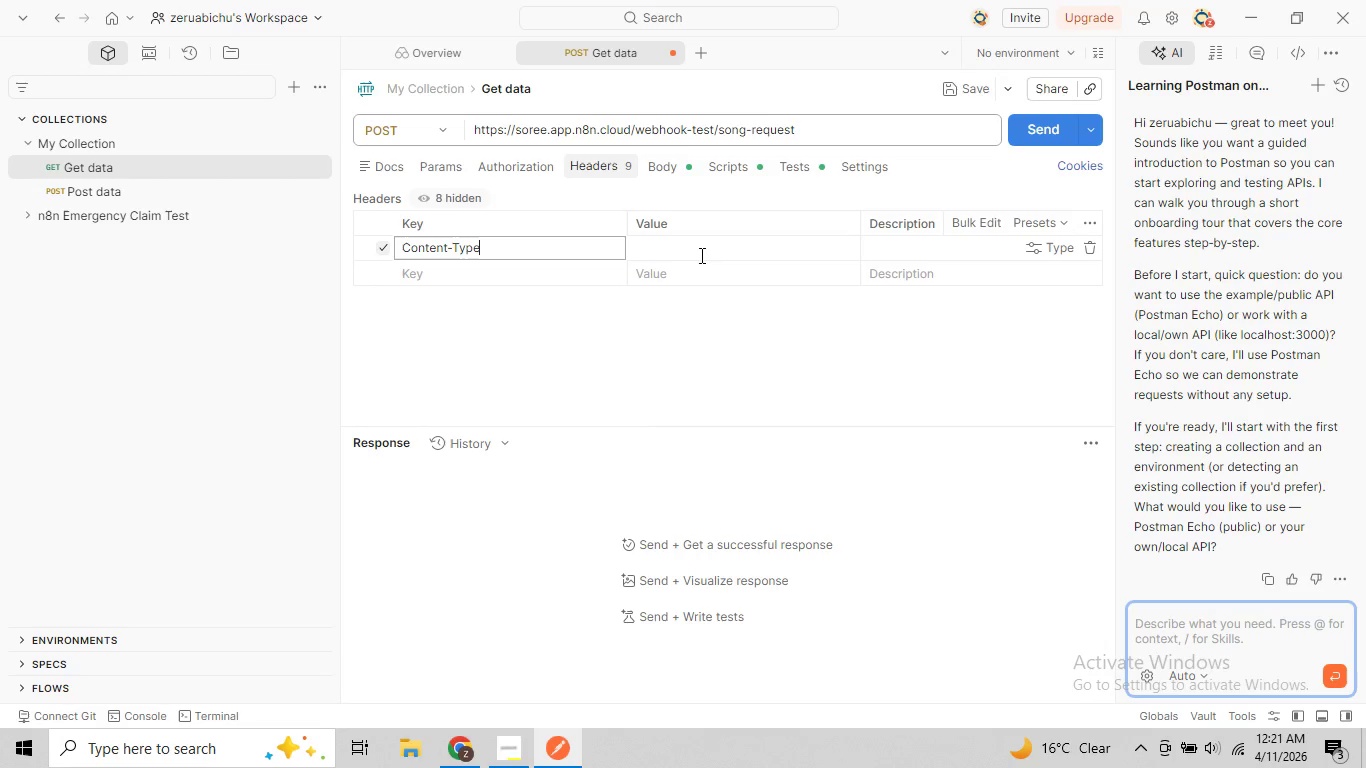 
left_click([687, 250])
 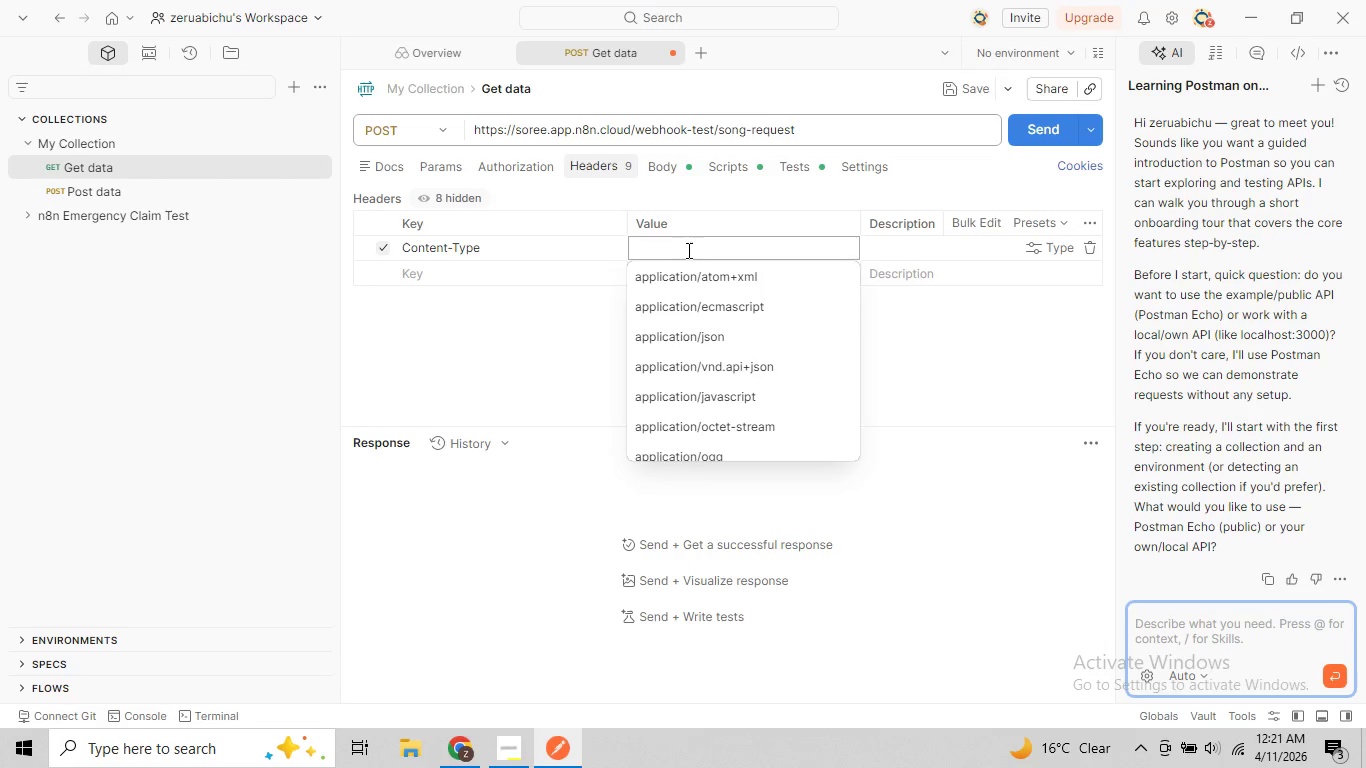 
key(A)
 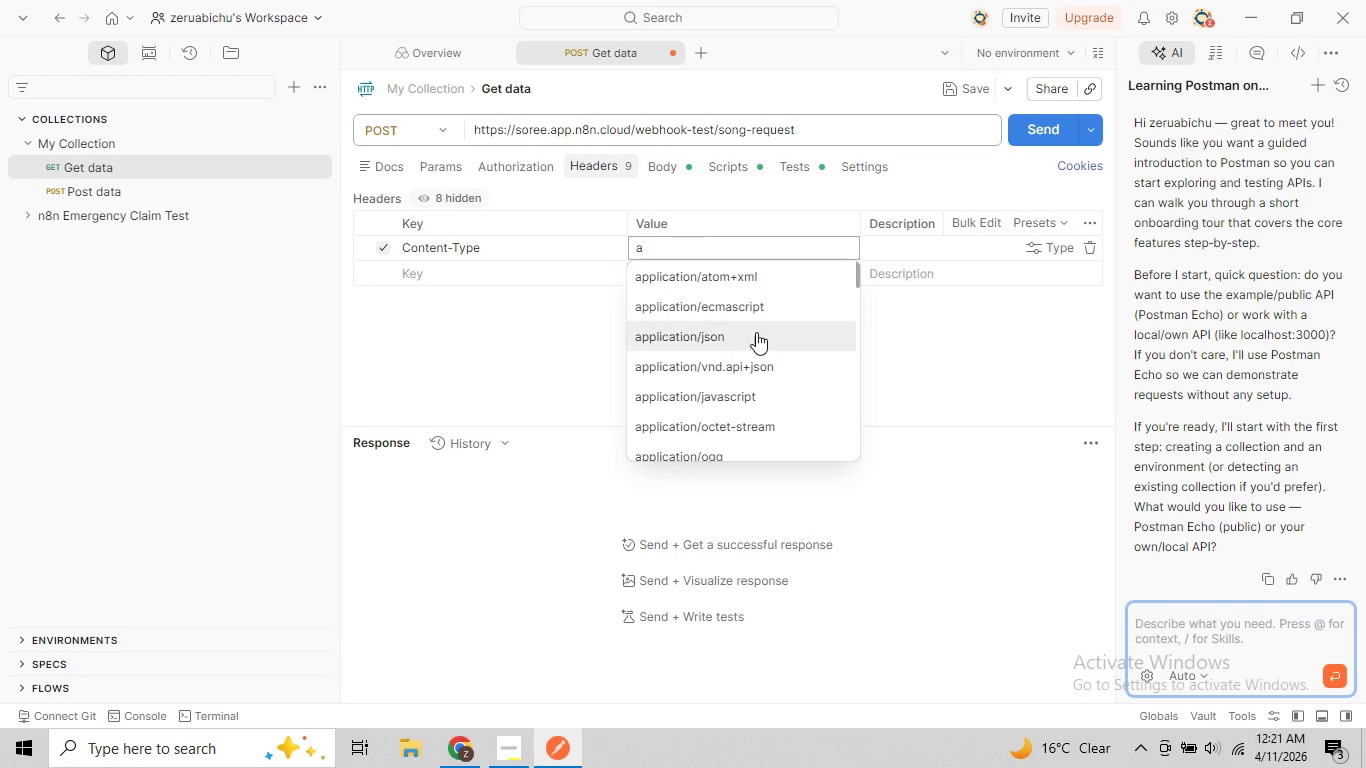 
left_click([719, 333])
 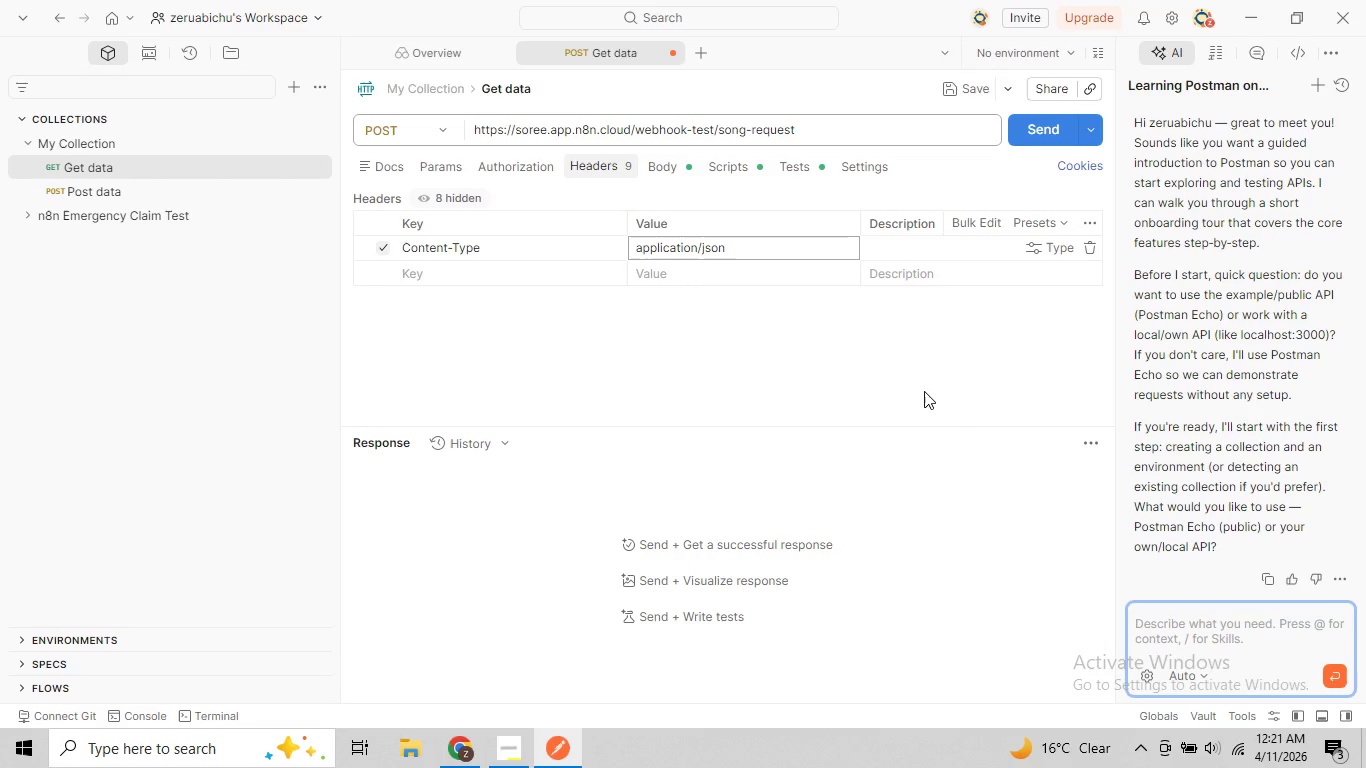 
wait(5.56)
 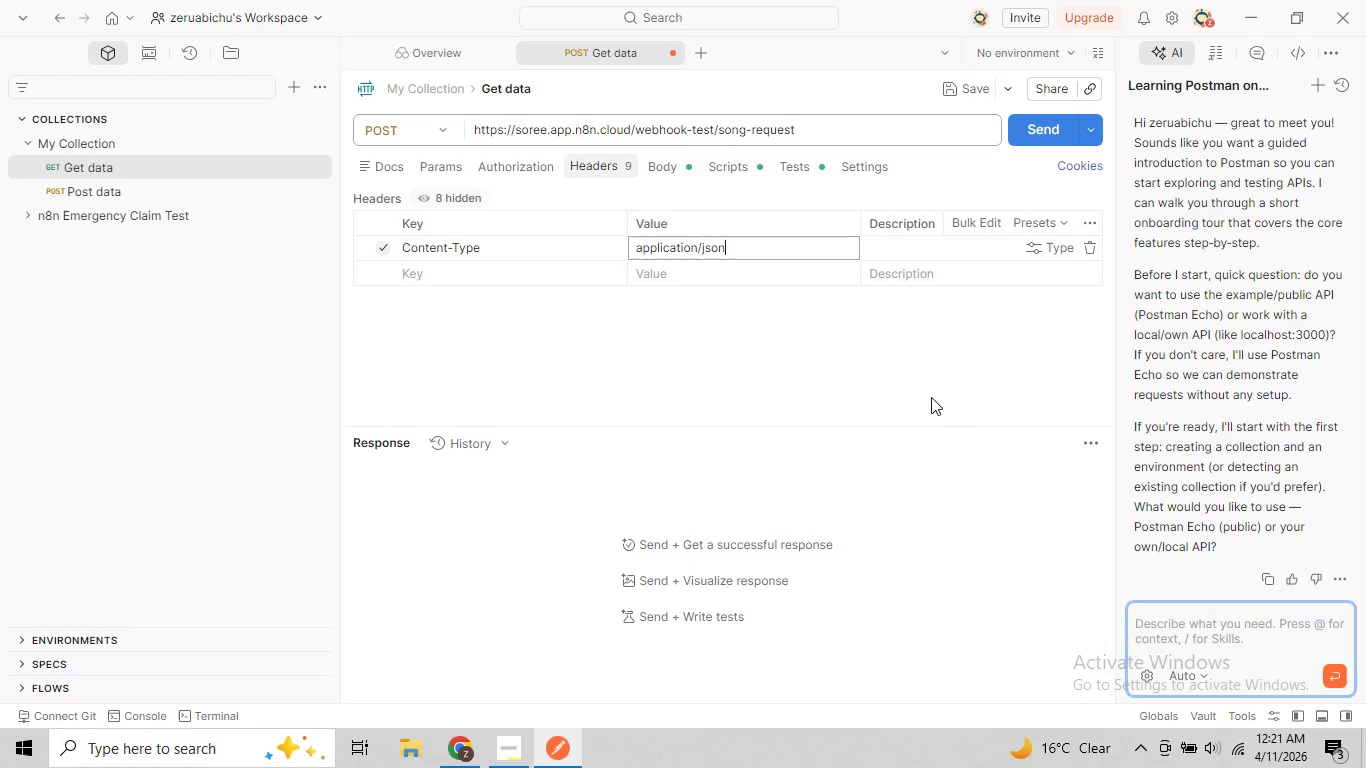 
left_click([879, 393])
 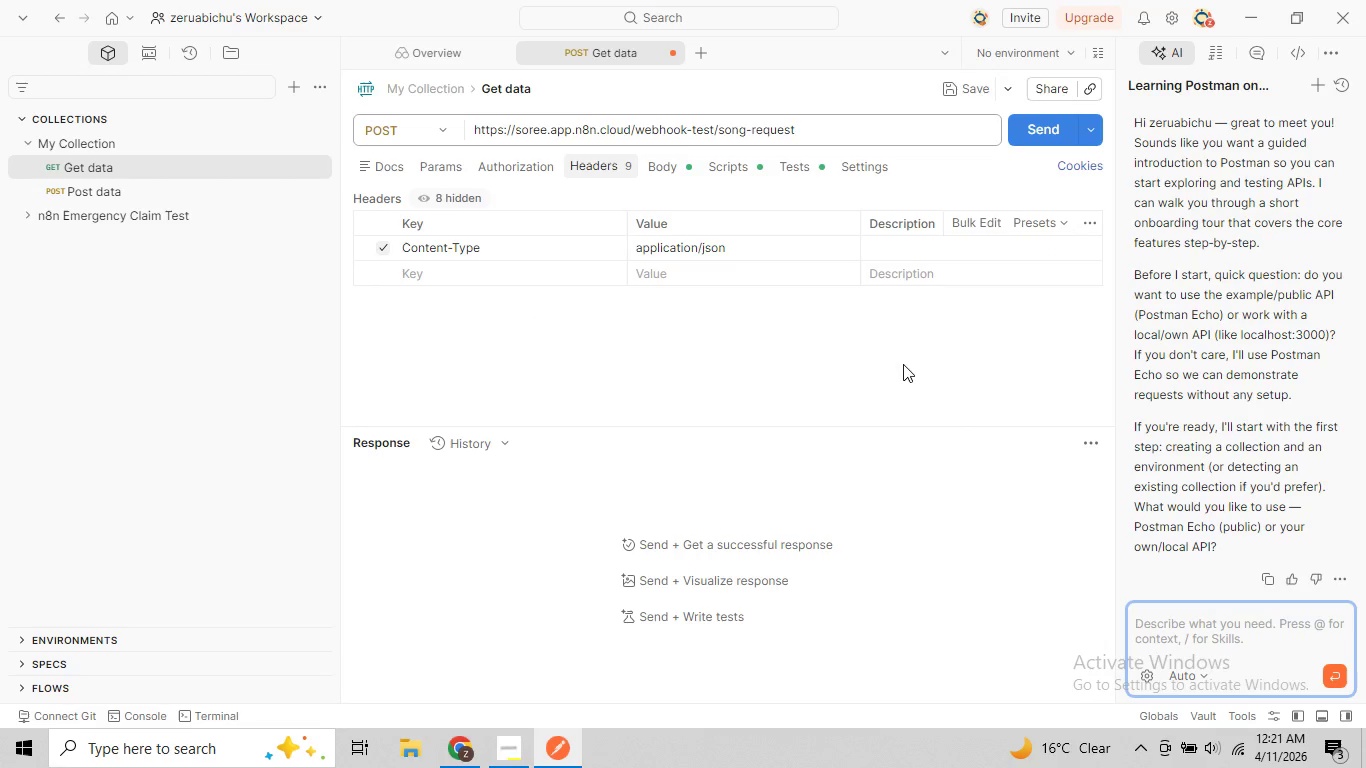 
left_click([905, 254])
 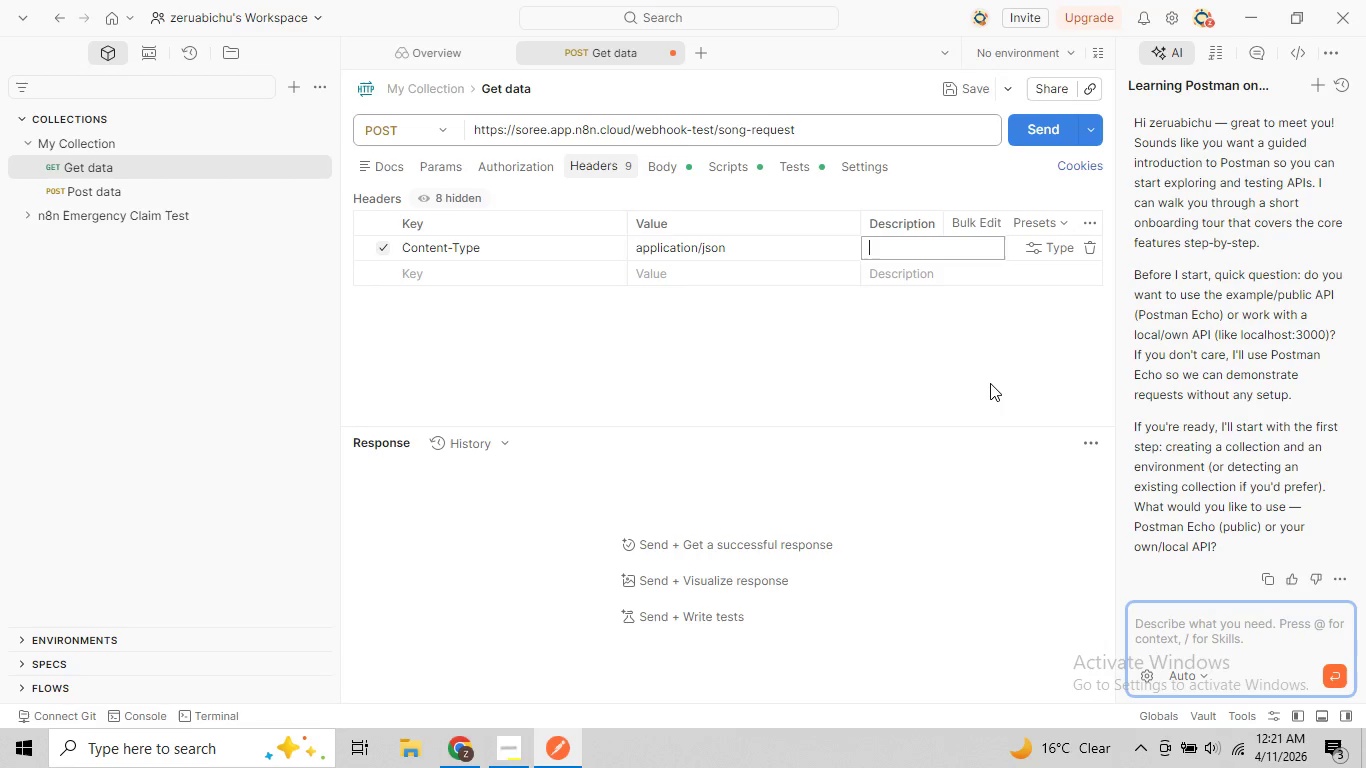 
wait(18.59)
 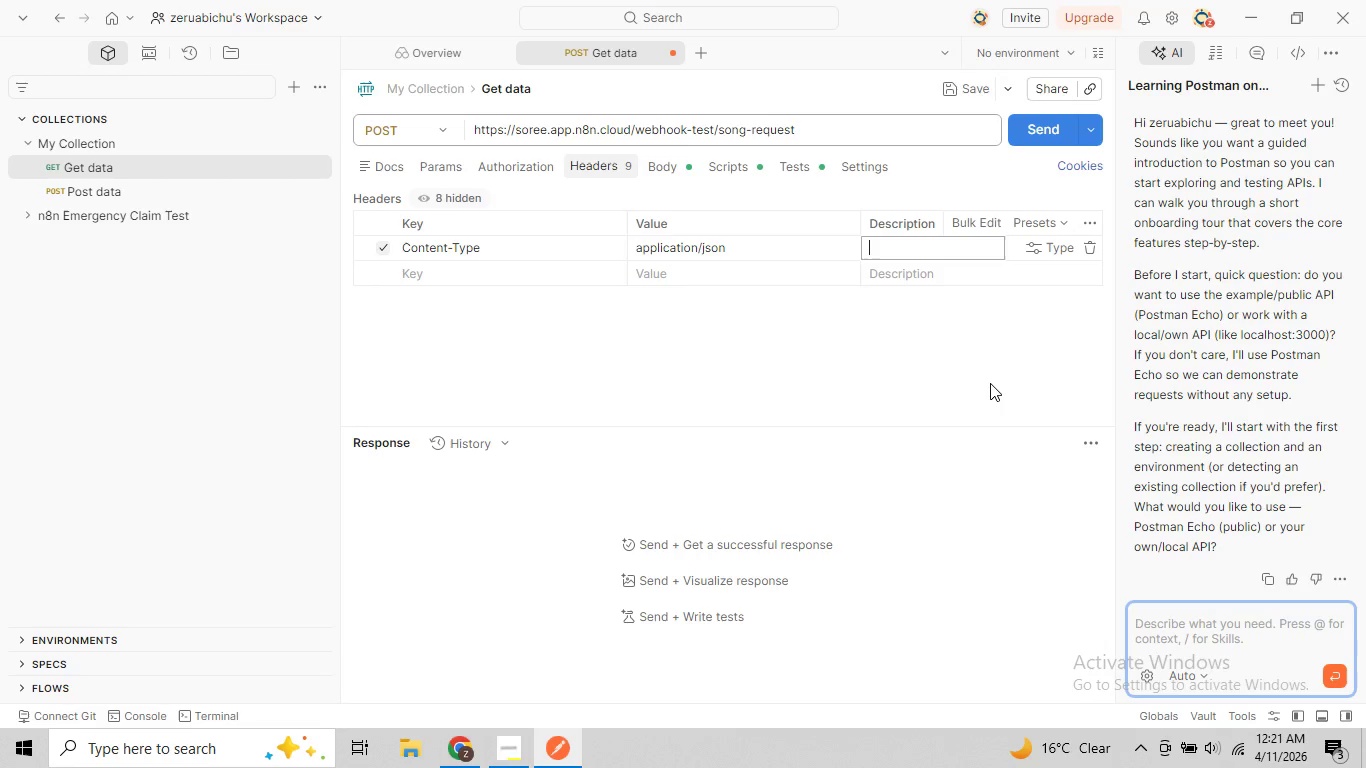 
left_click([1050, 132])
 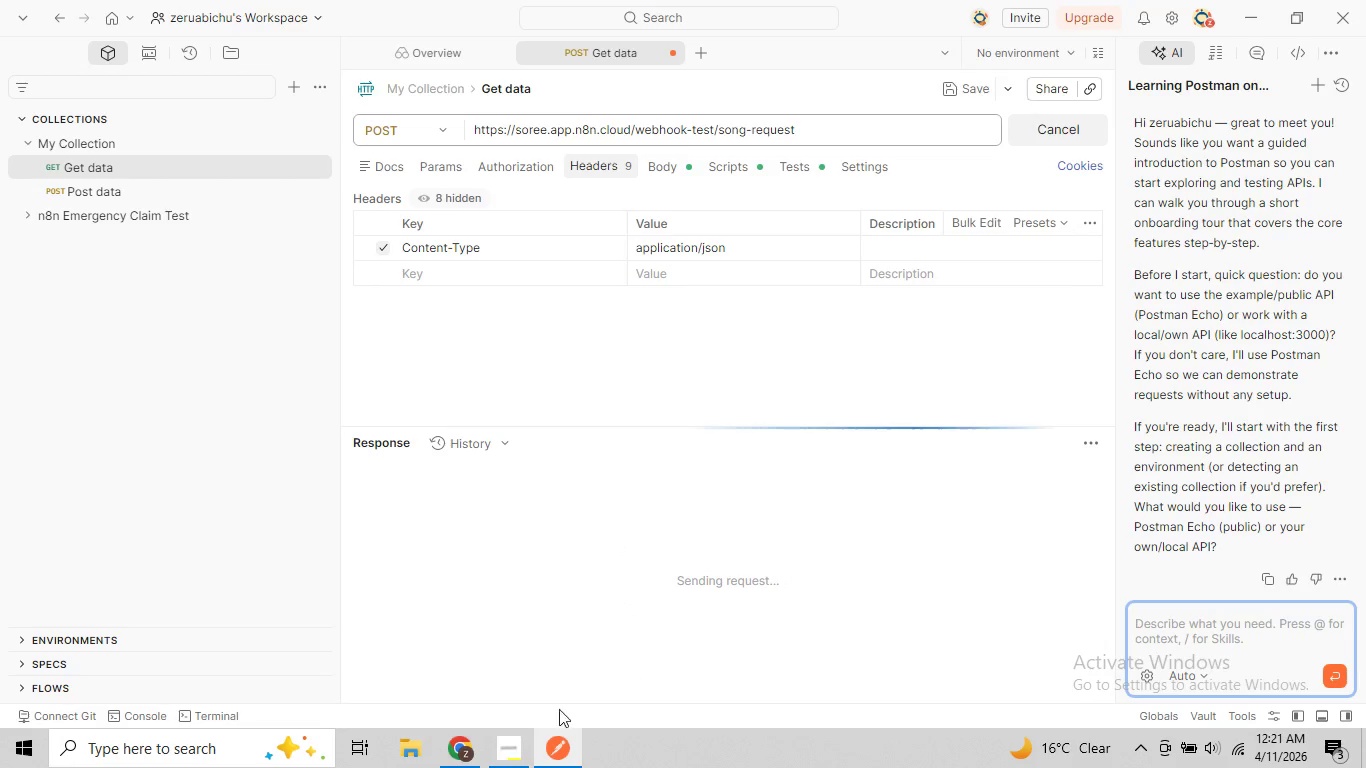 
left_click([467, 738])
 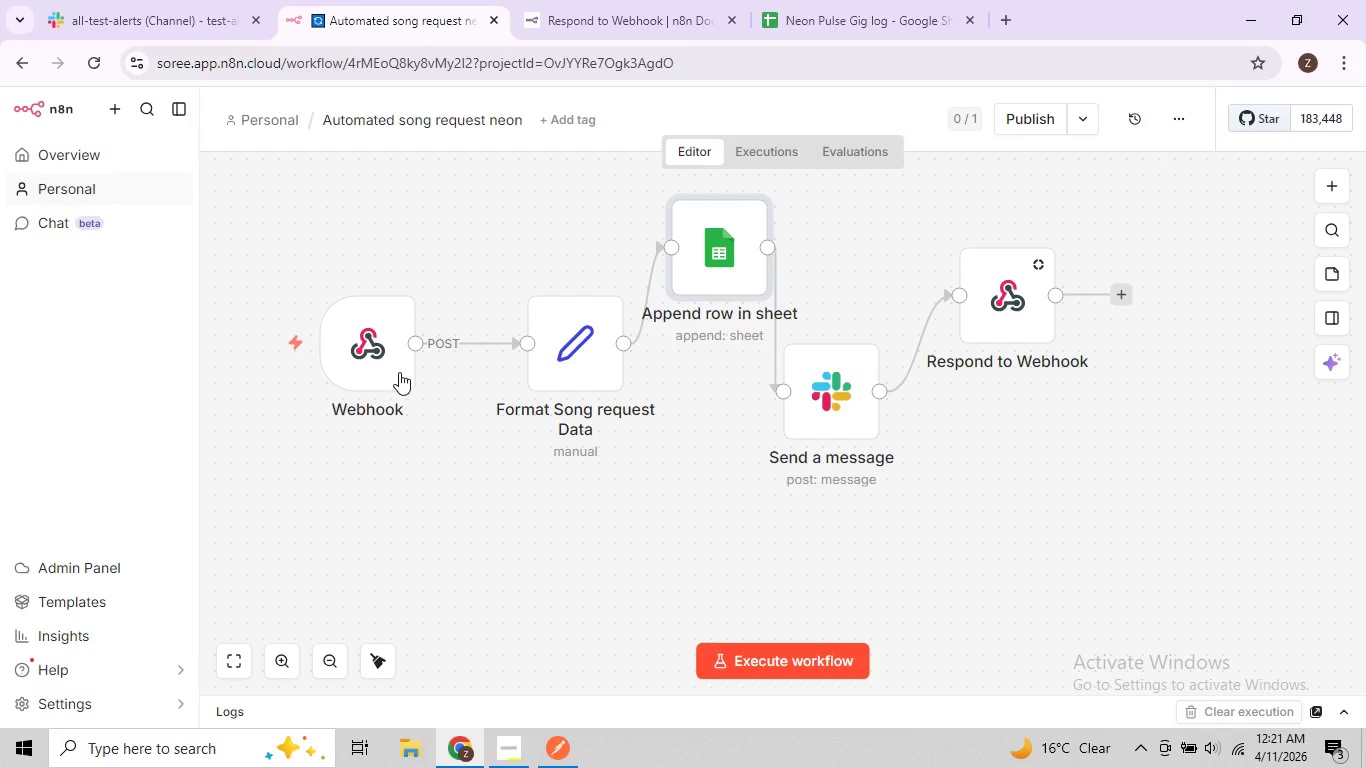 
double_click([391, 370])
 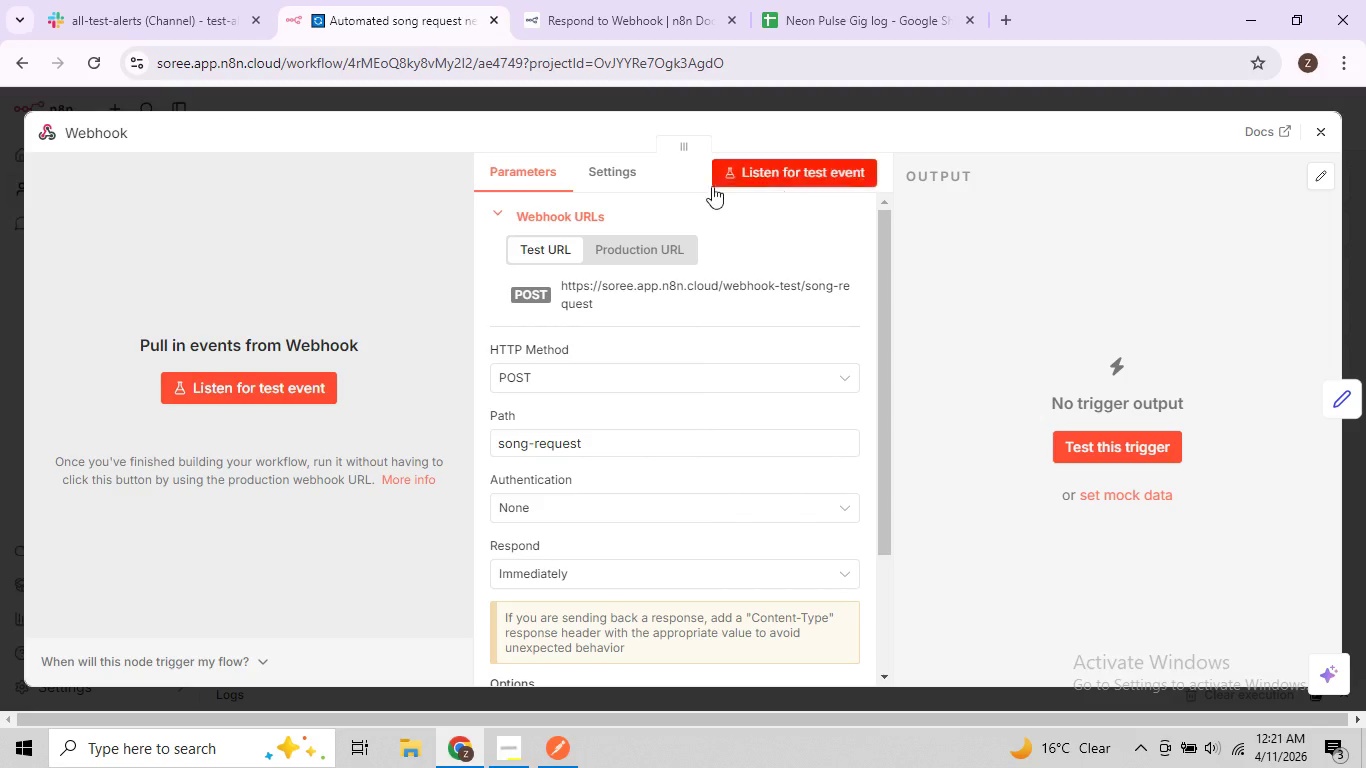 
left_click([308, 383])
 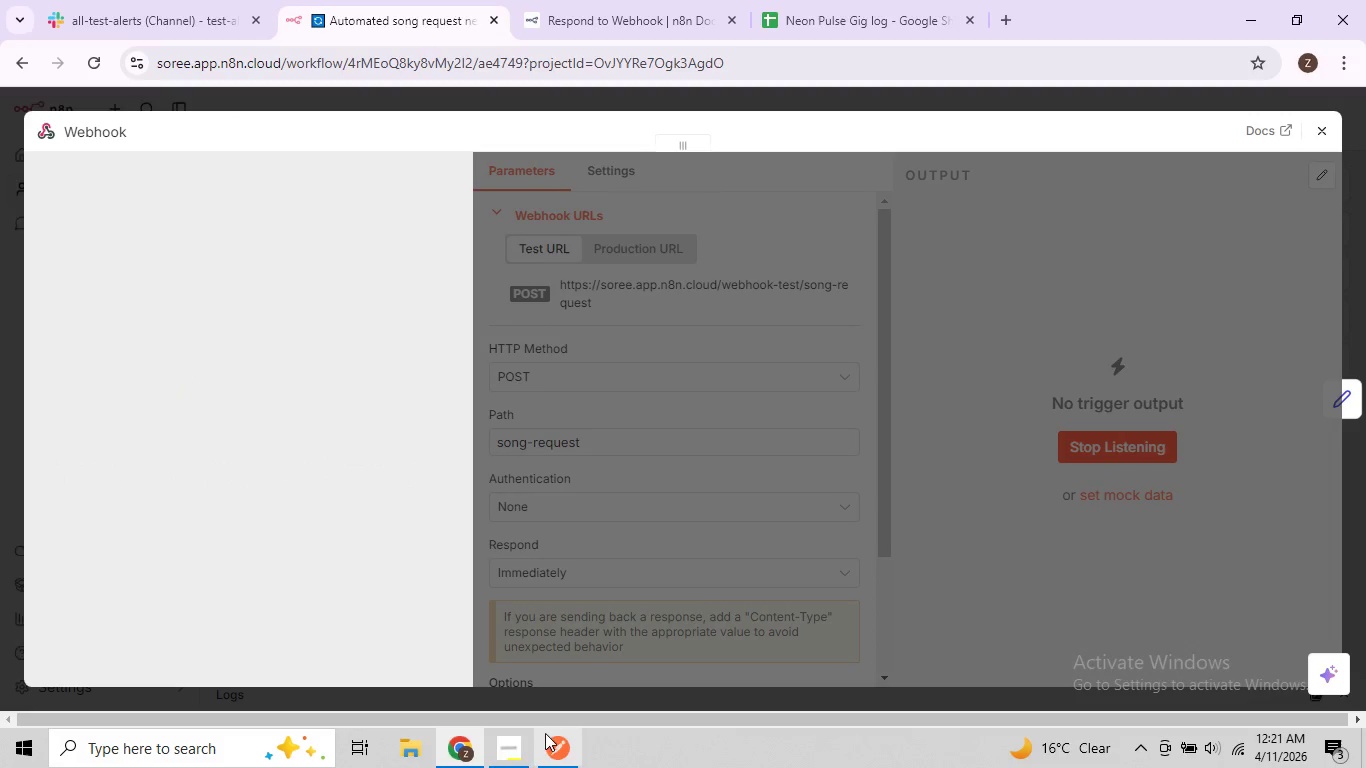 
left_click([556, 751])
 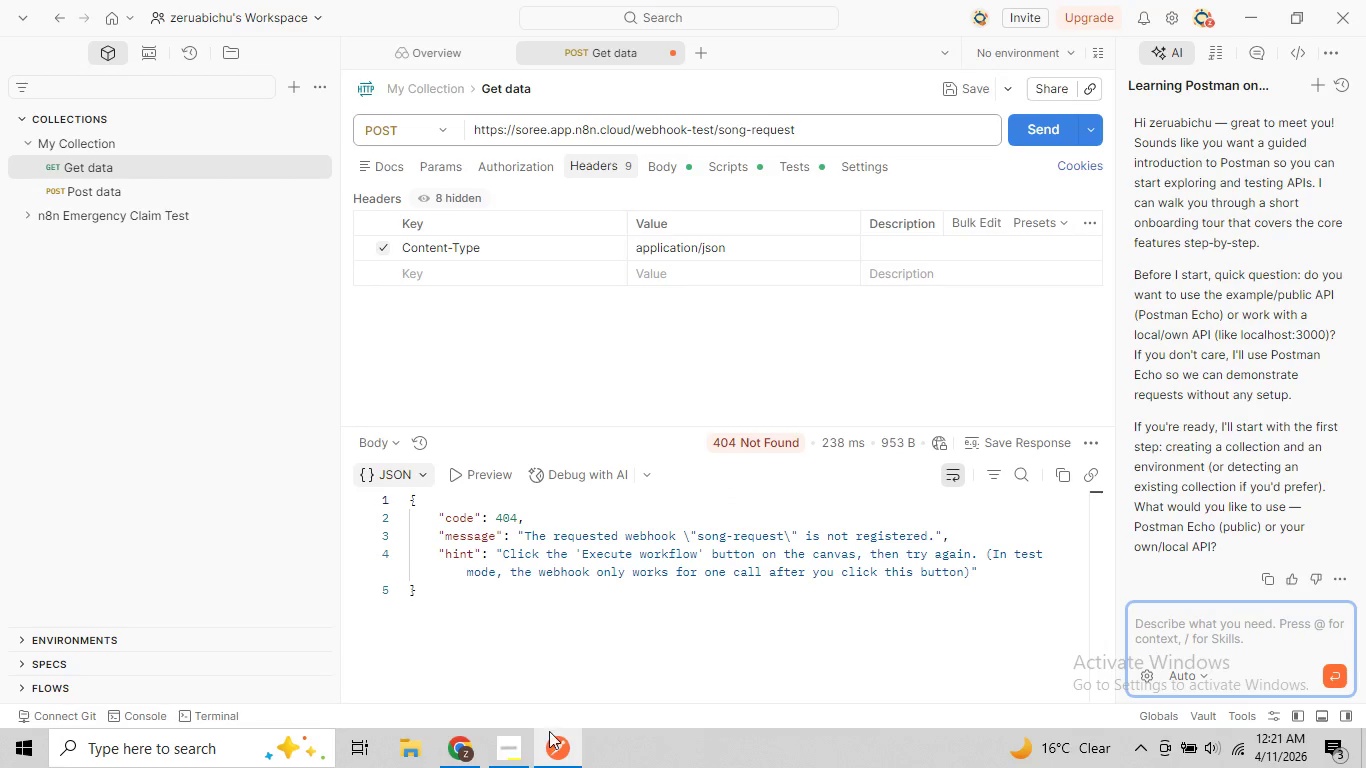 
left_click([459, 739])
 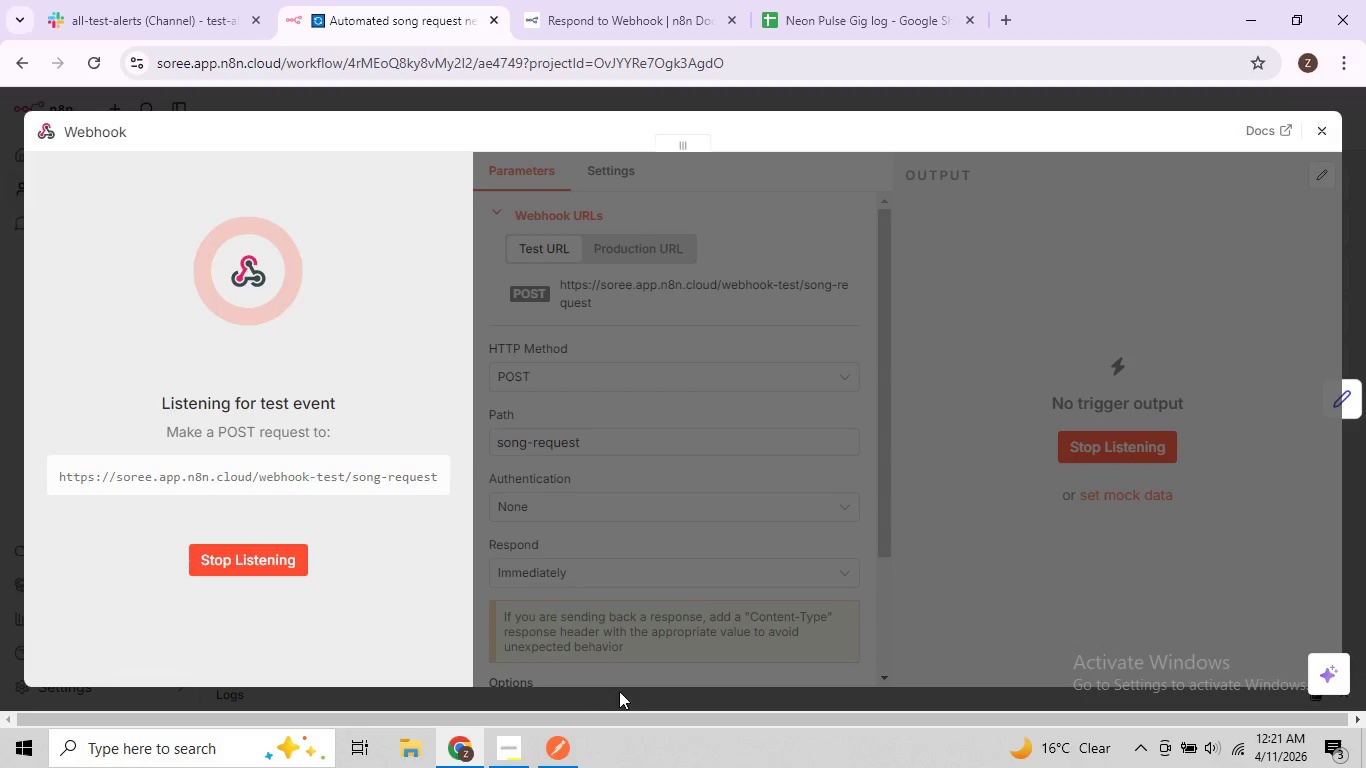 
wait(5.56)
 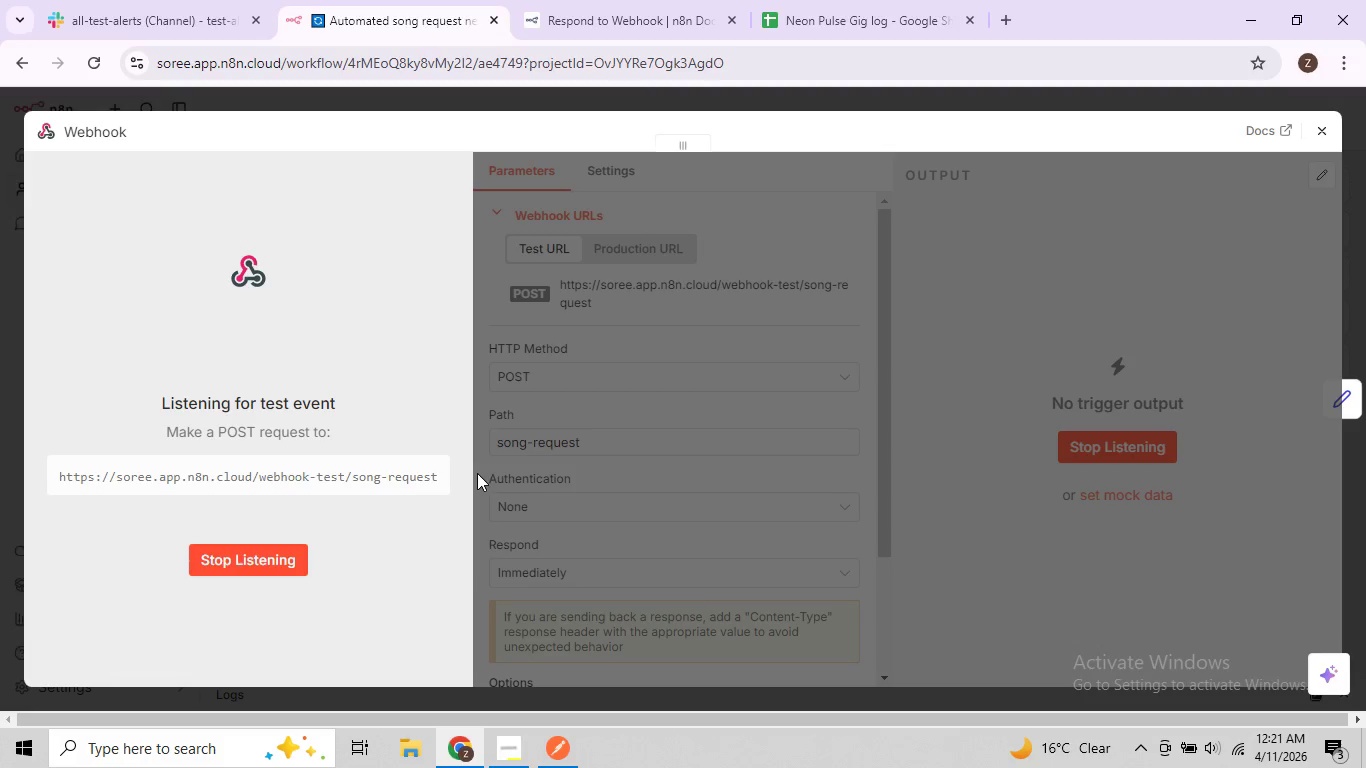 
left_click([548, 747])
 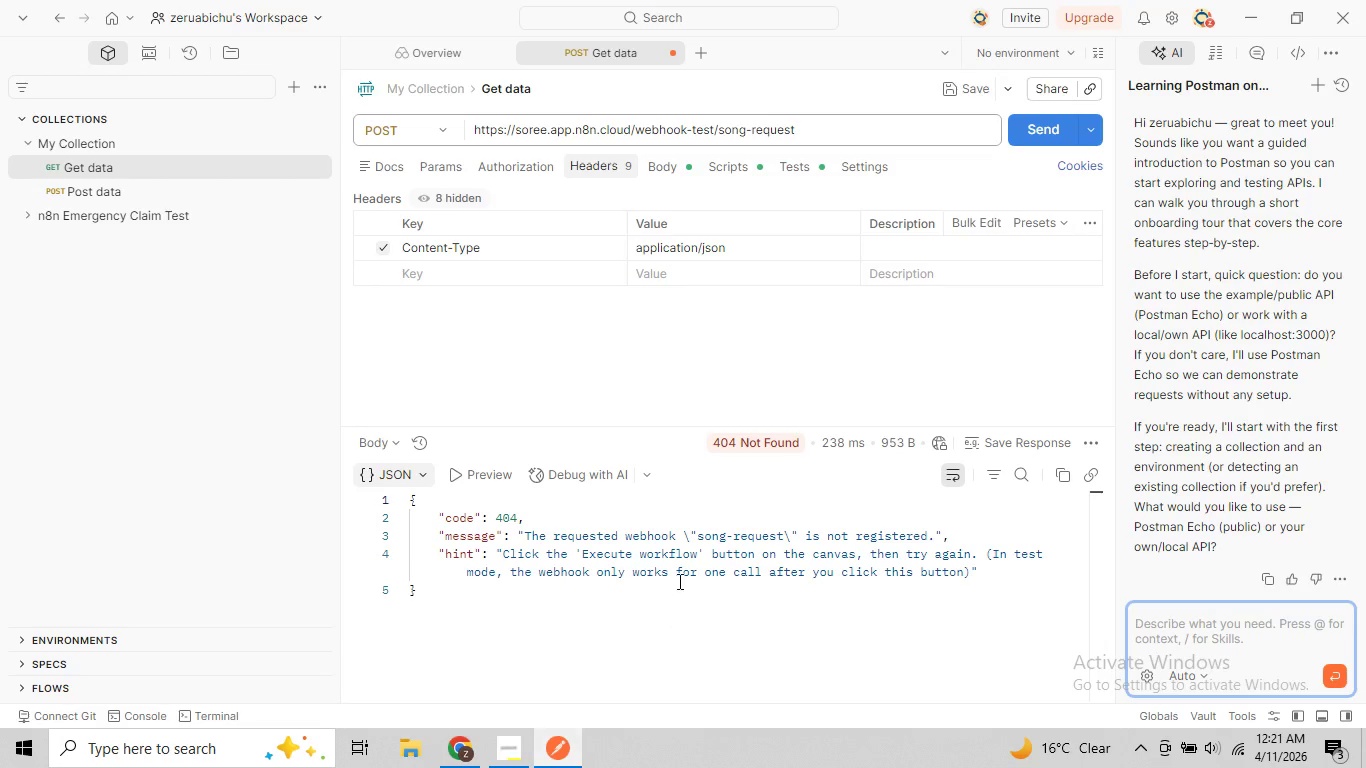 
left_click([677, 565])
 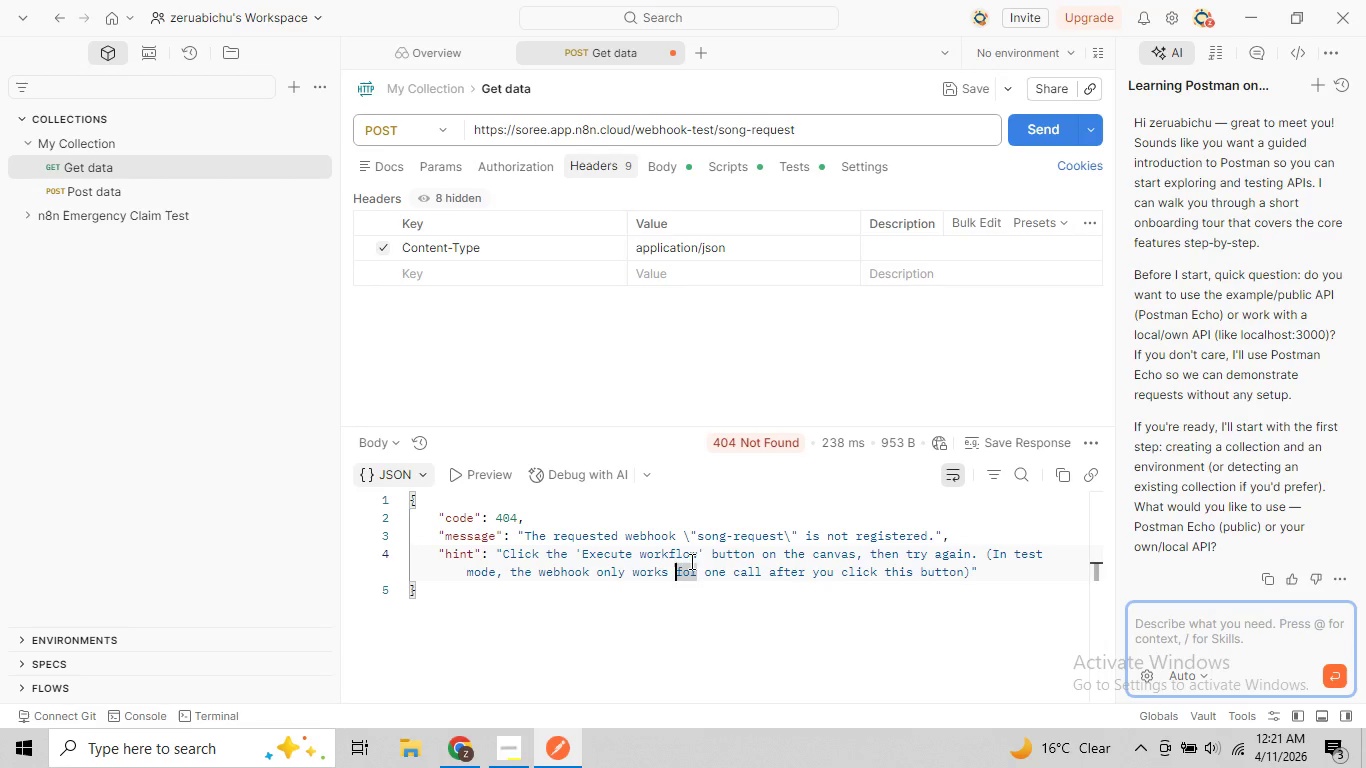 
scroll: coordinate [677, 566], scroll_direction: down, amount: 3.0
 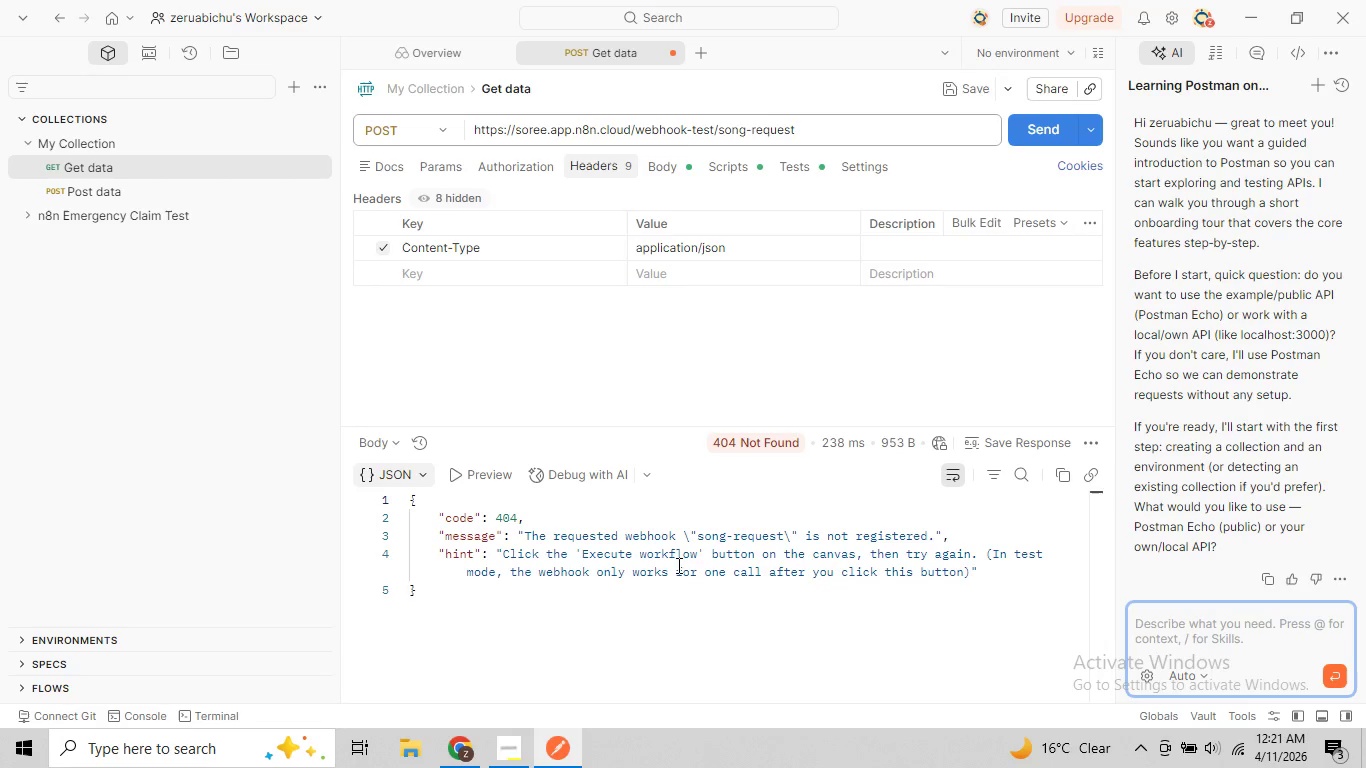 
double_click([690, 561])
 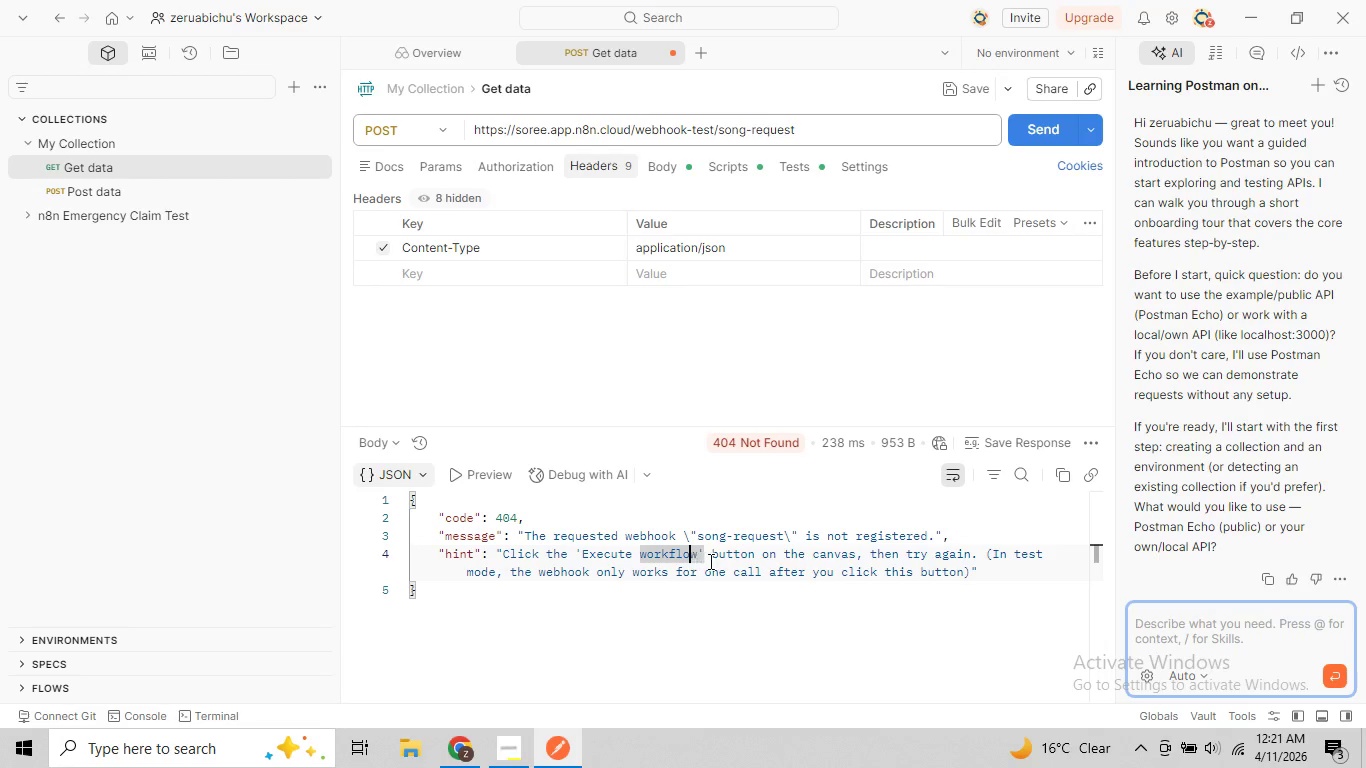 
triple_click([709, 561])
 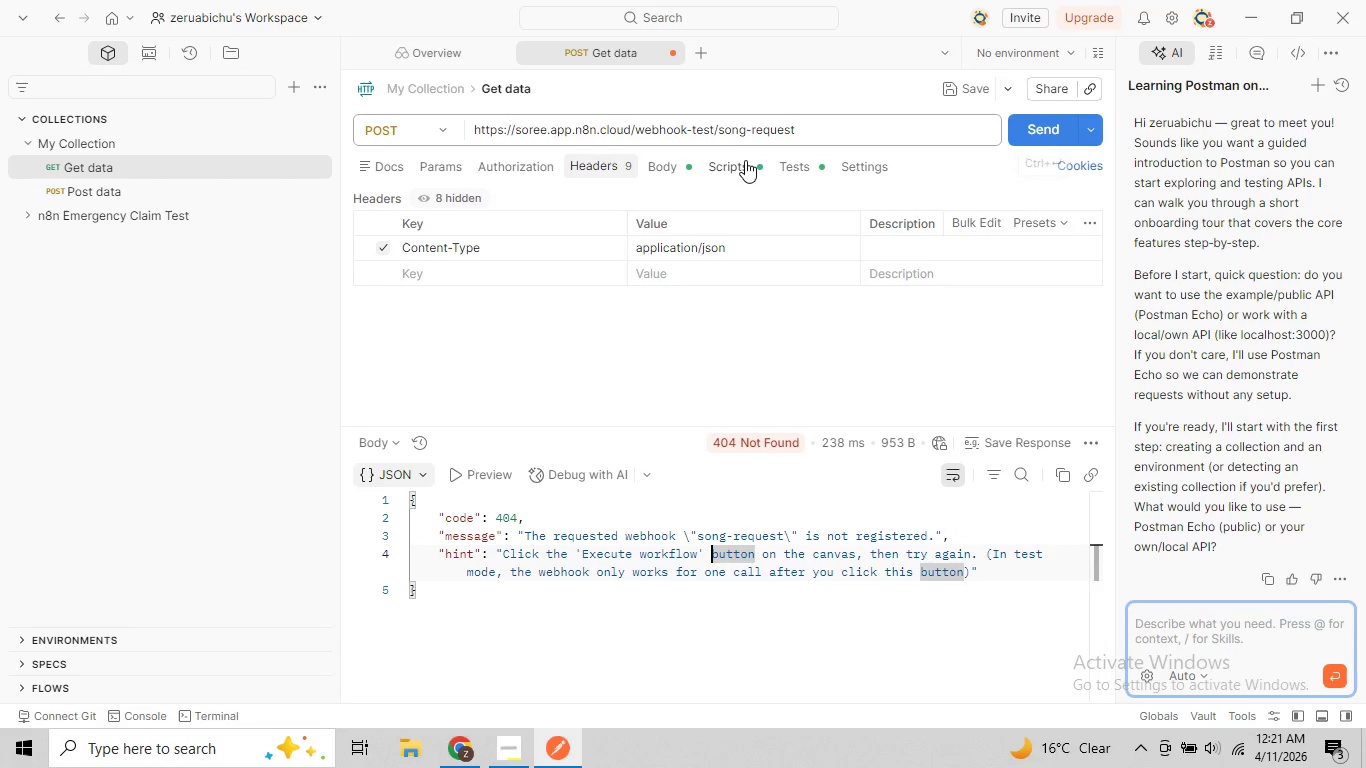 
left_click([731, 167])
 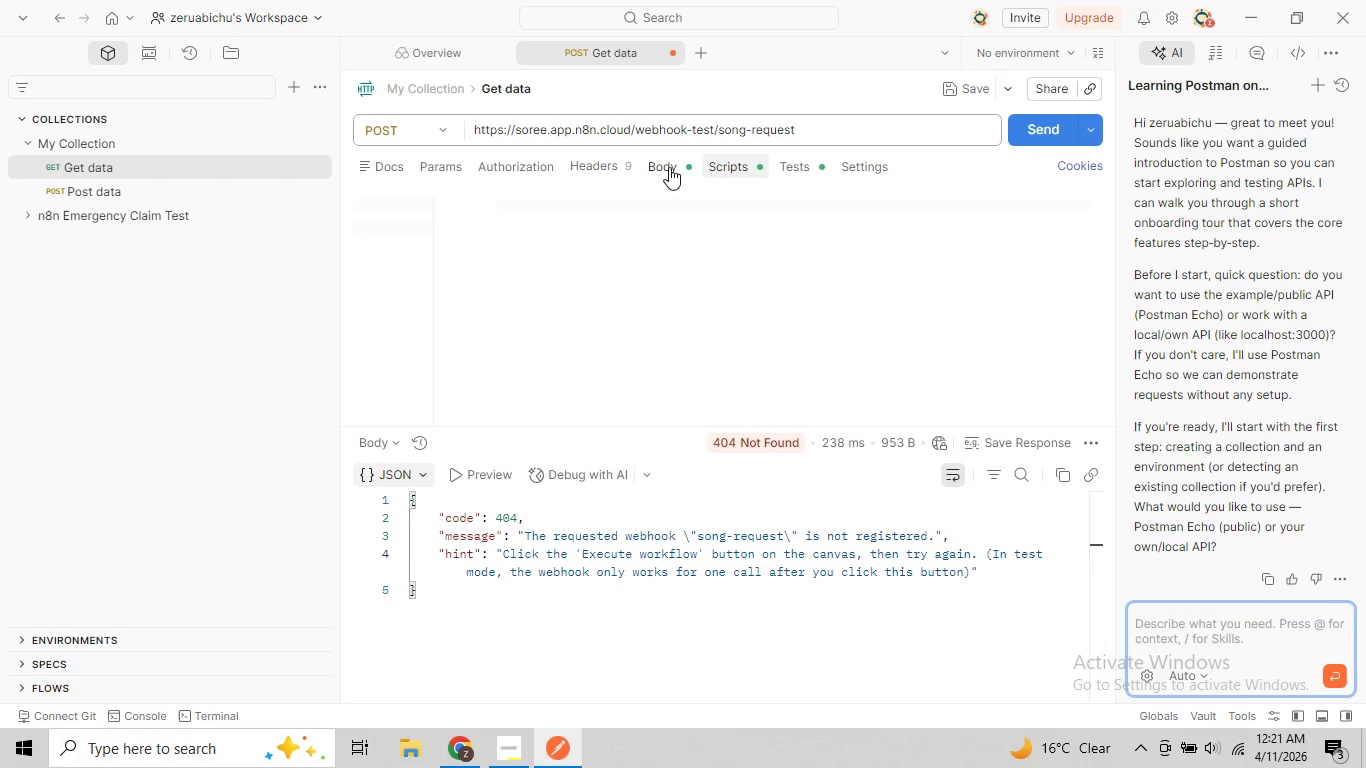 
left_click([669, 167])
 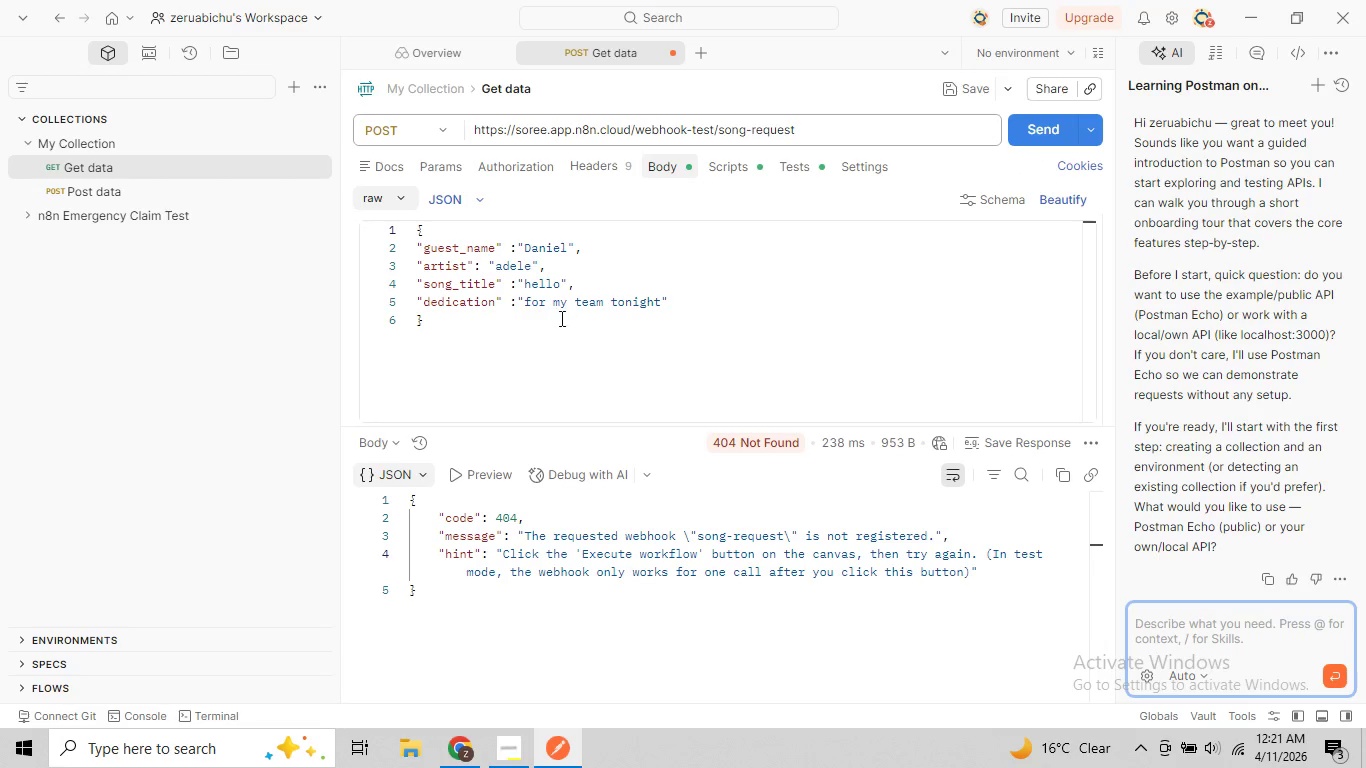 
left_click([511, 294])
 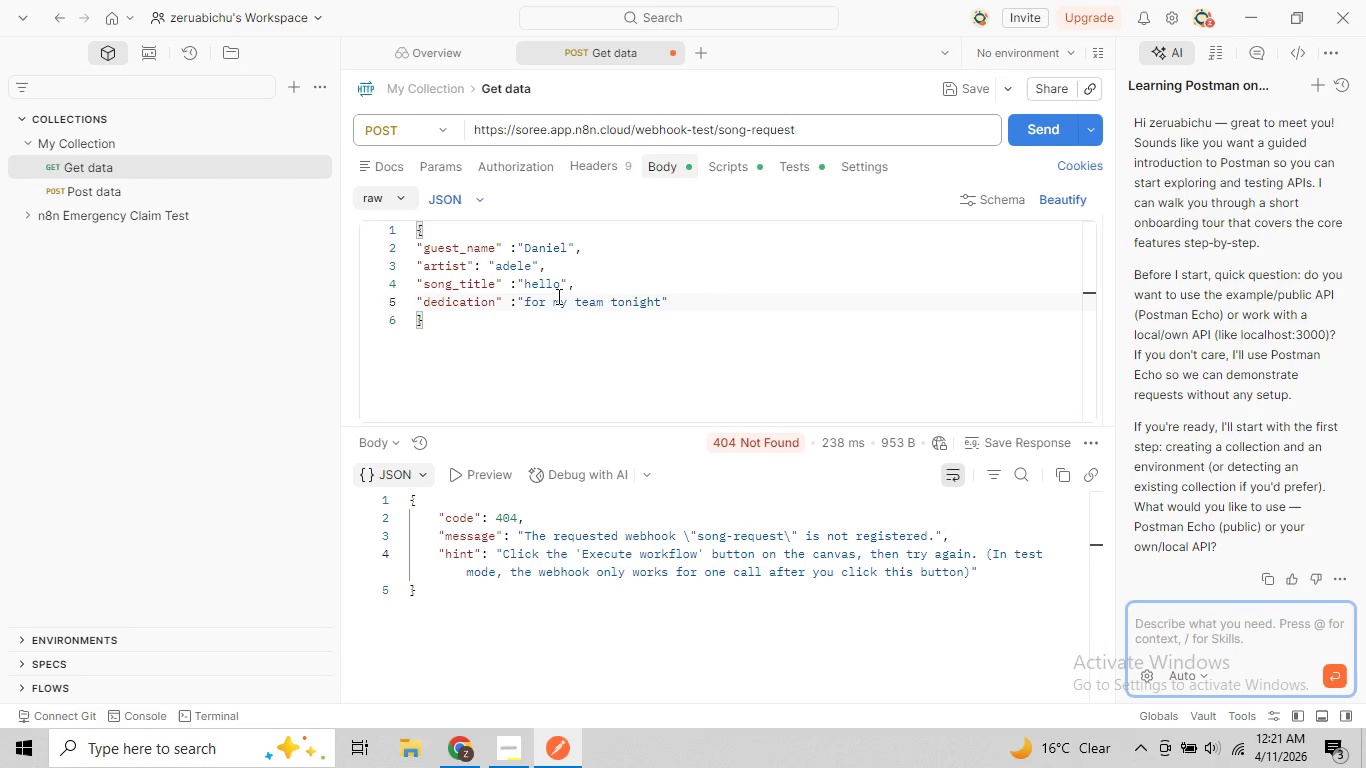 
left_click([557, 296])
 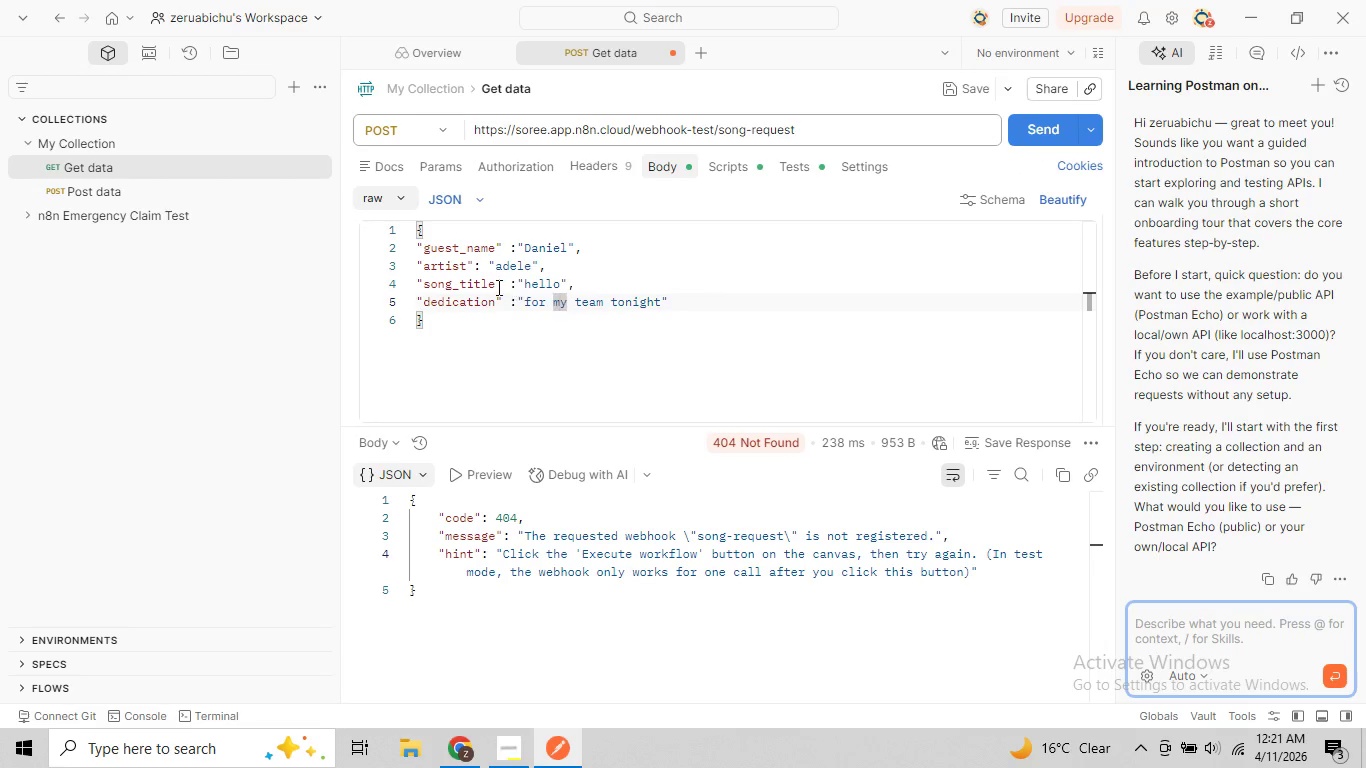 
left_click([497, 287])
 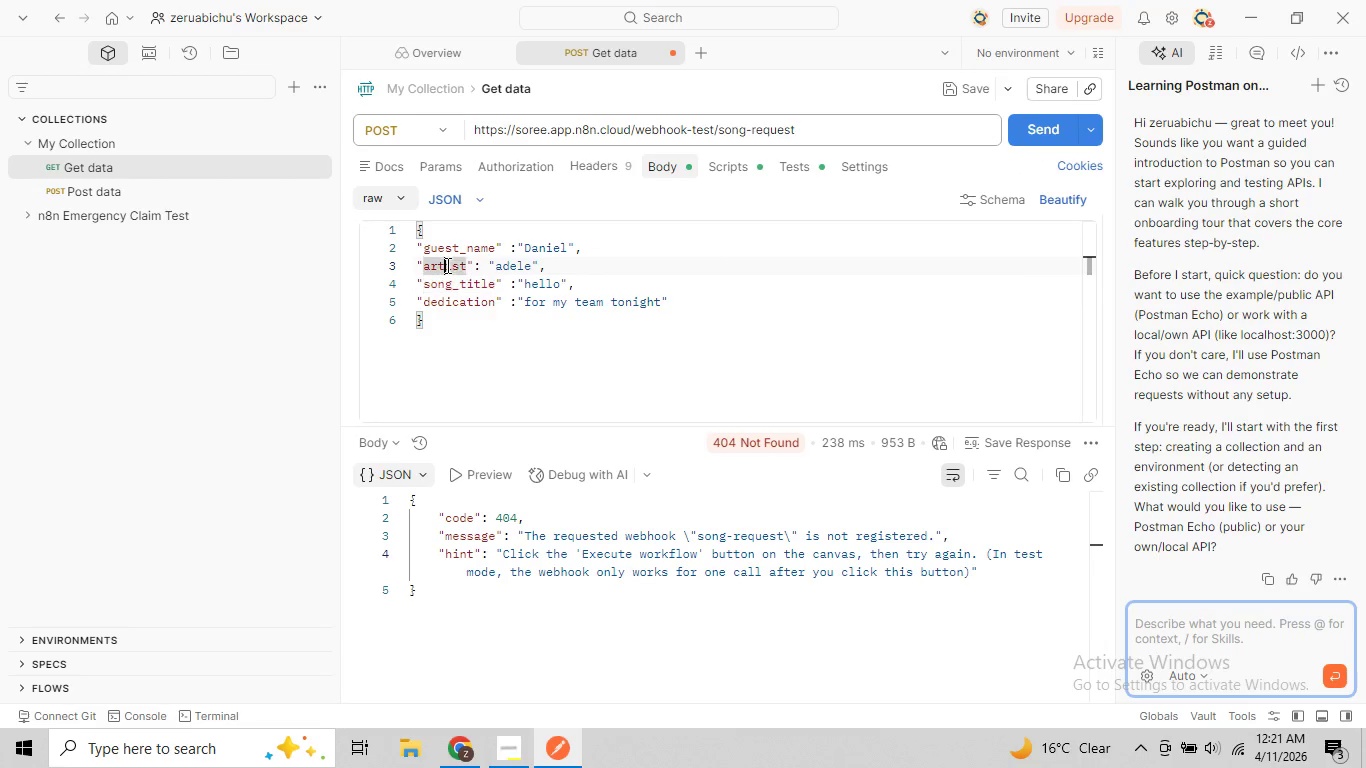 
double_click([485, 270])
 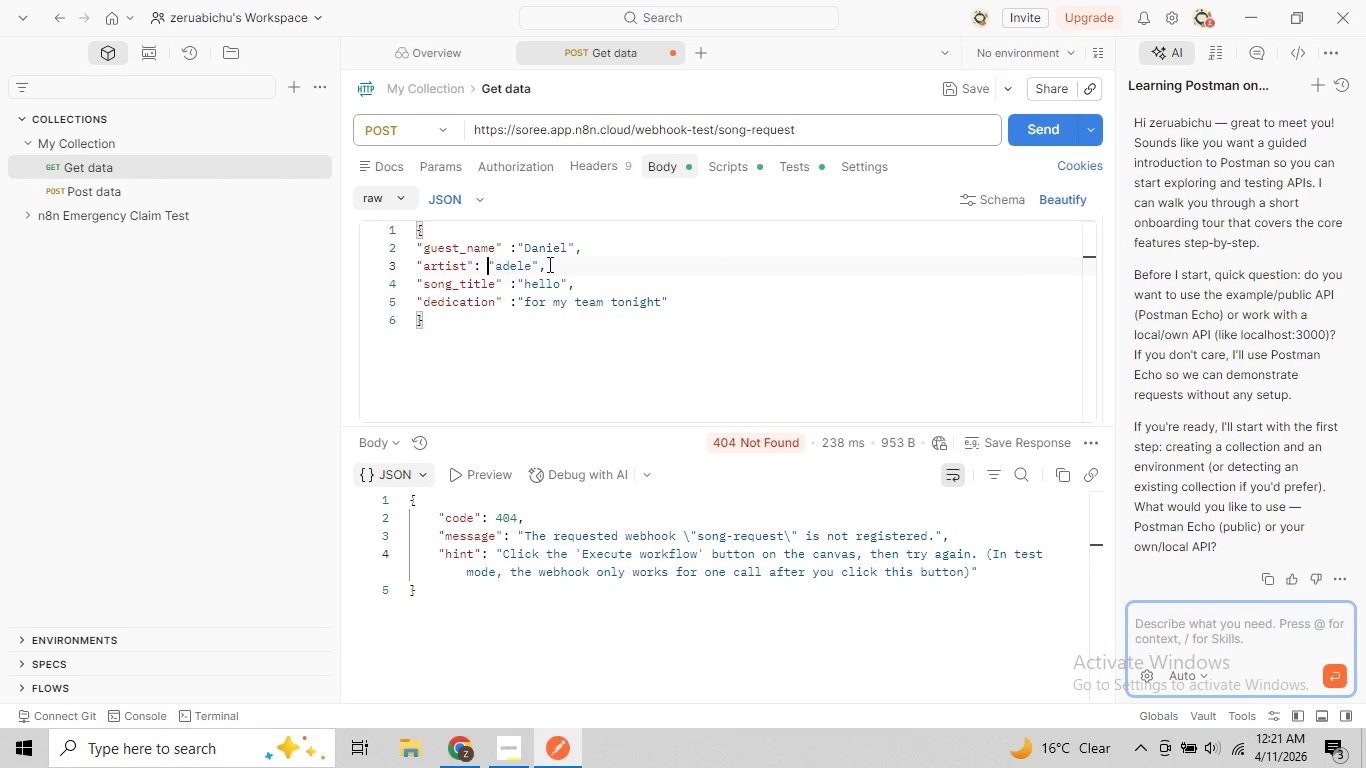 
triple_click([548, 264])
 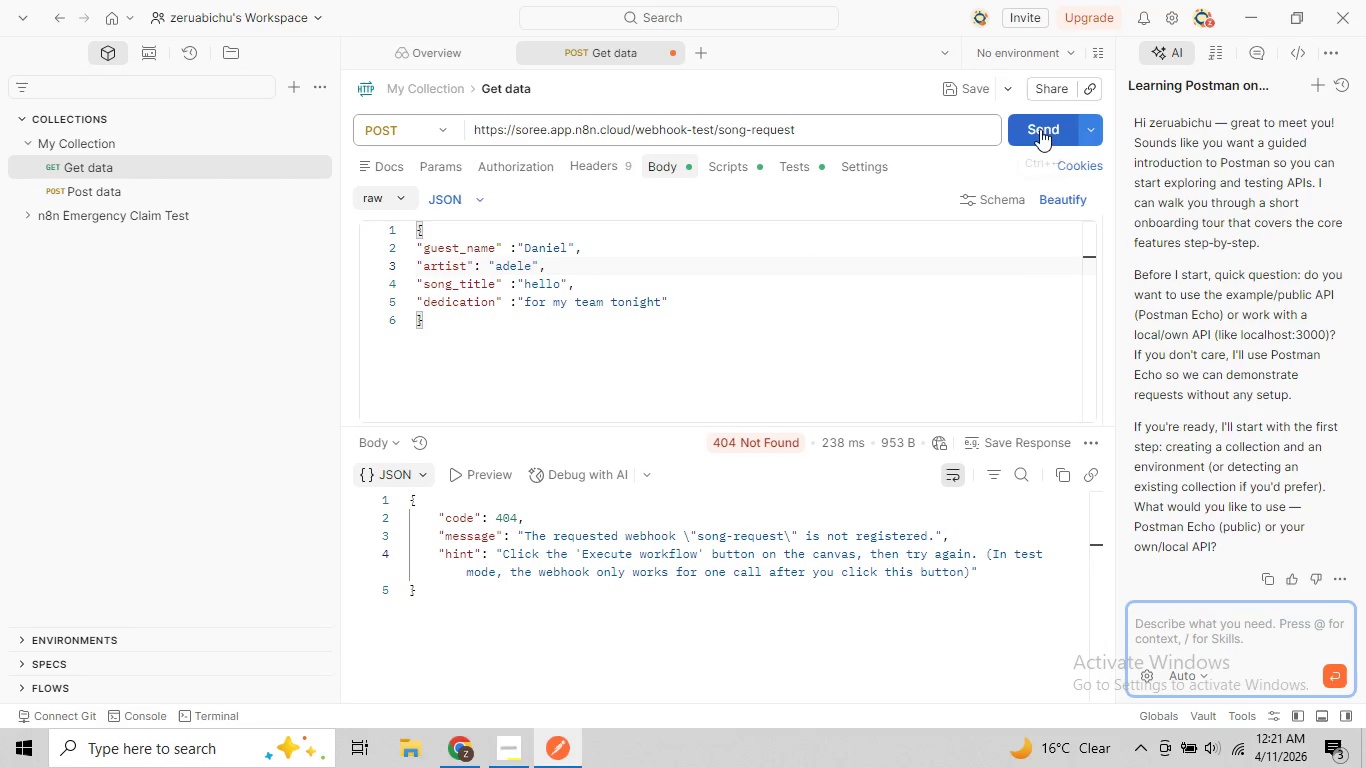 
left_click([1040, 128])
 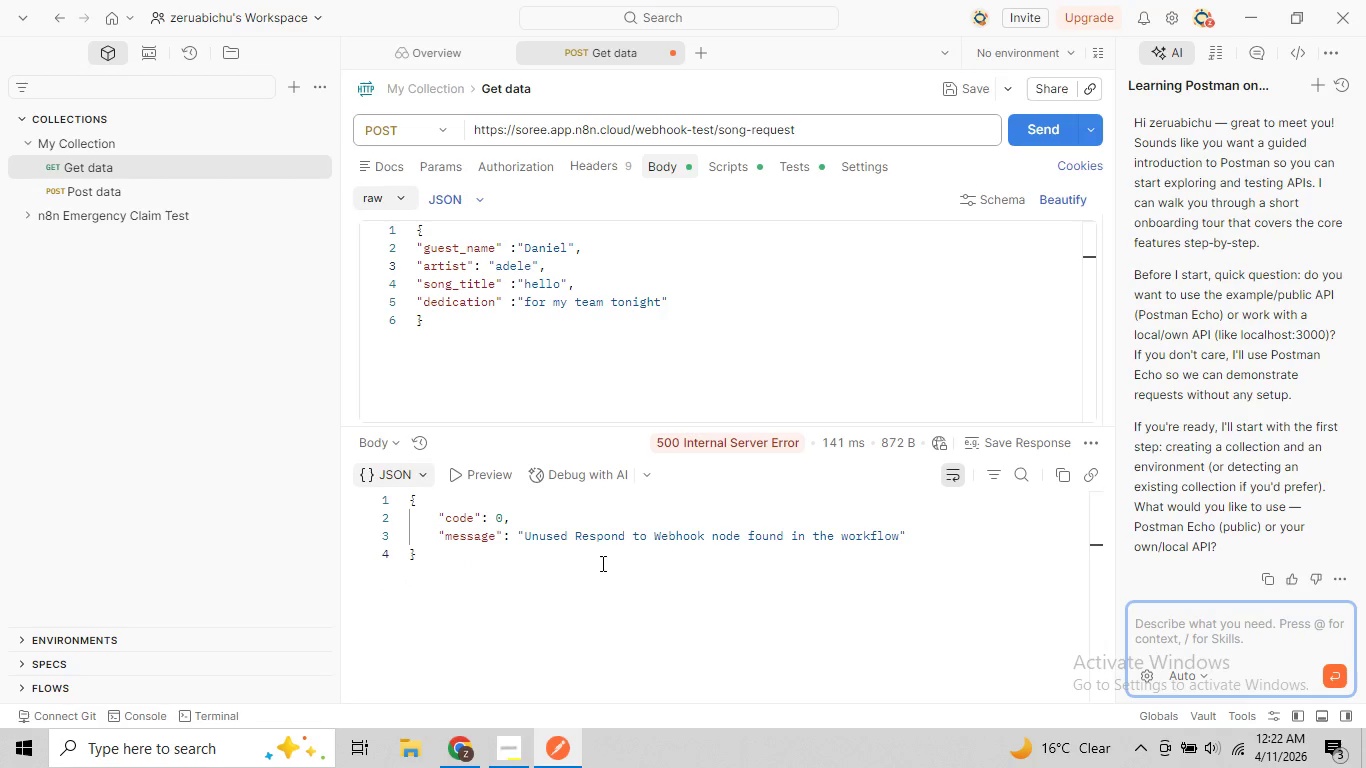 
wait(6.69)
 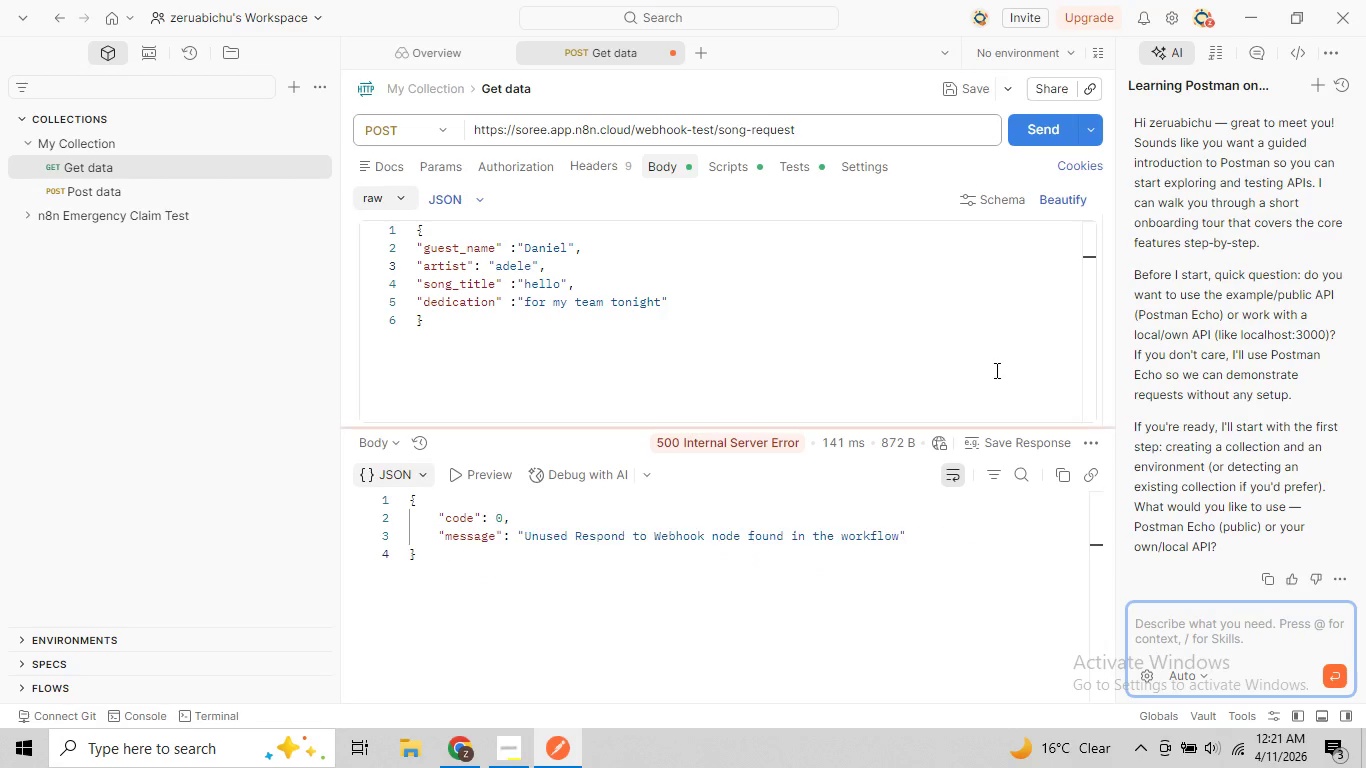 
left_click_drag(start_coordinate=[688, 533], to_coordinate=[712, 533])
 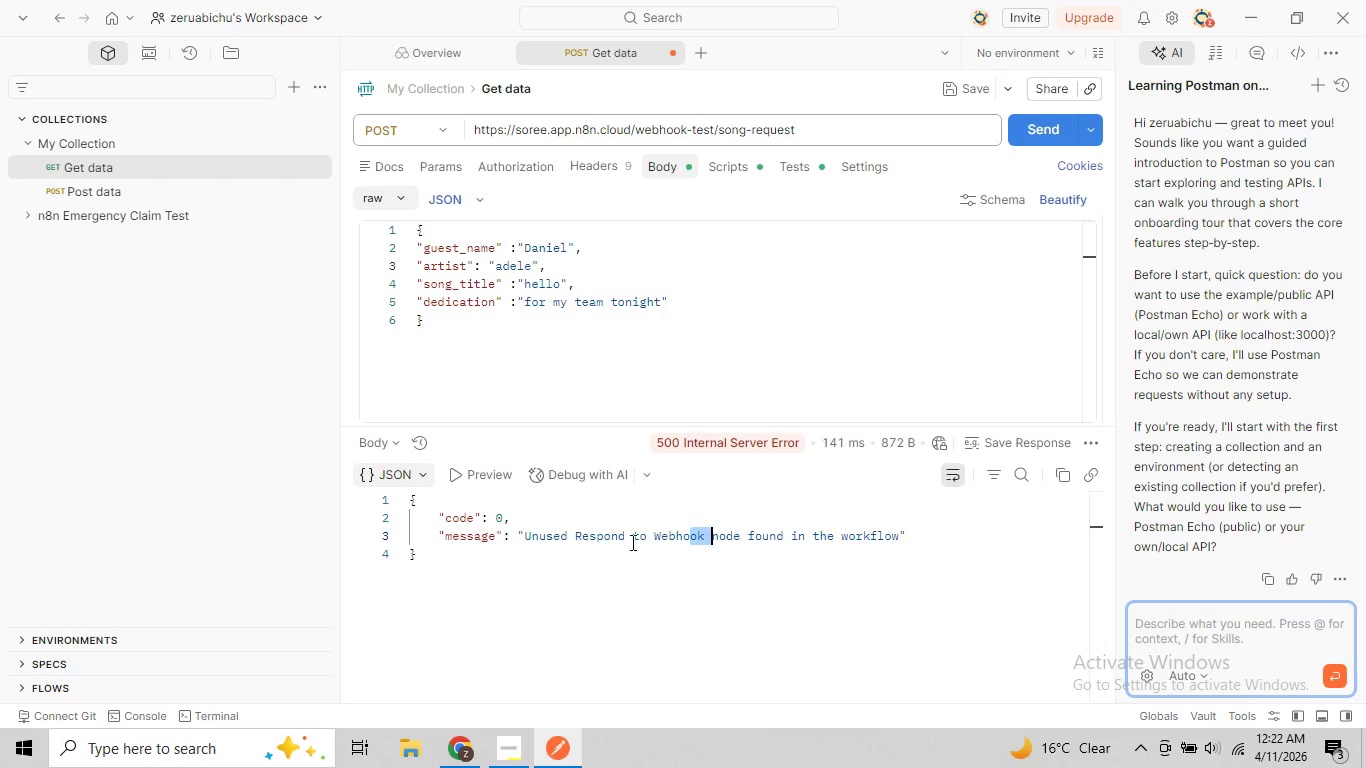 
left_click([626, 543])
 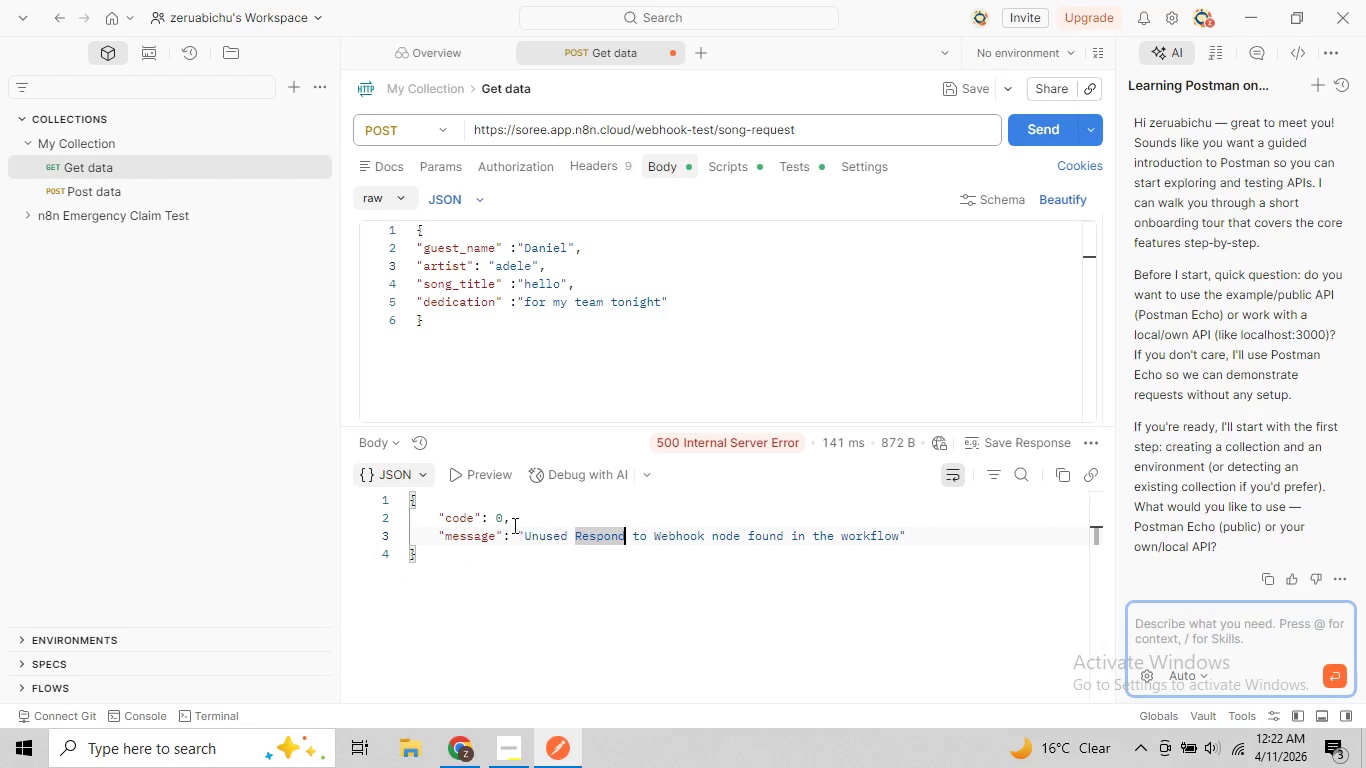 
left_click([507, 524])
 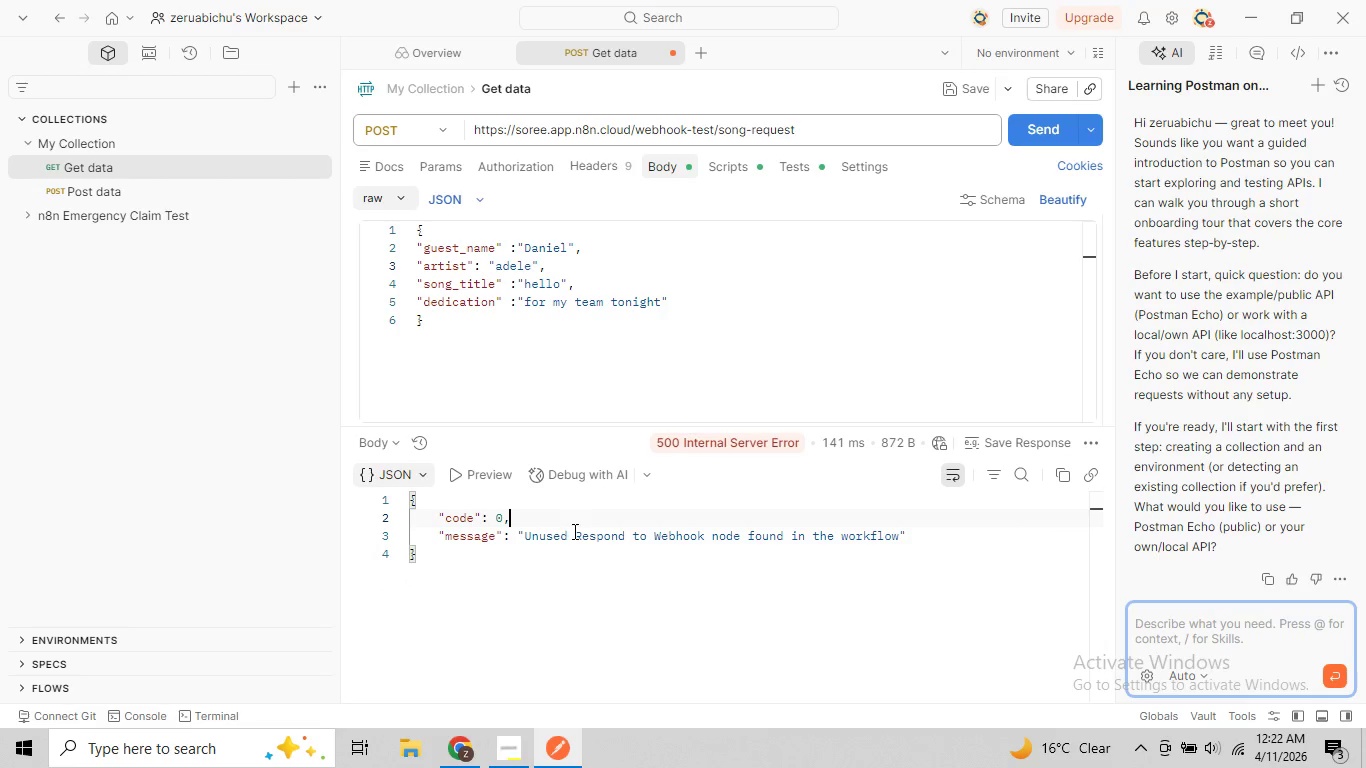 
left_click_drag(start_coordinate=[555, 531], to_coordinate=[693, 531])
 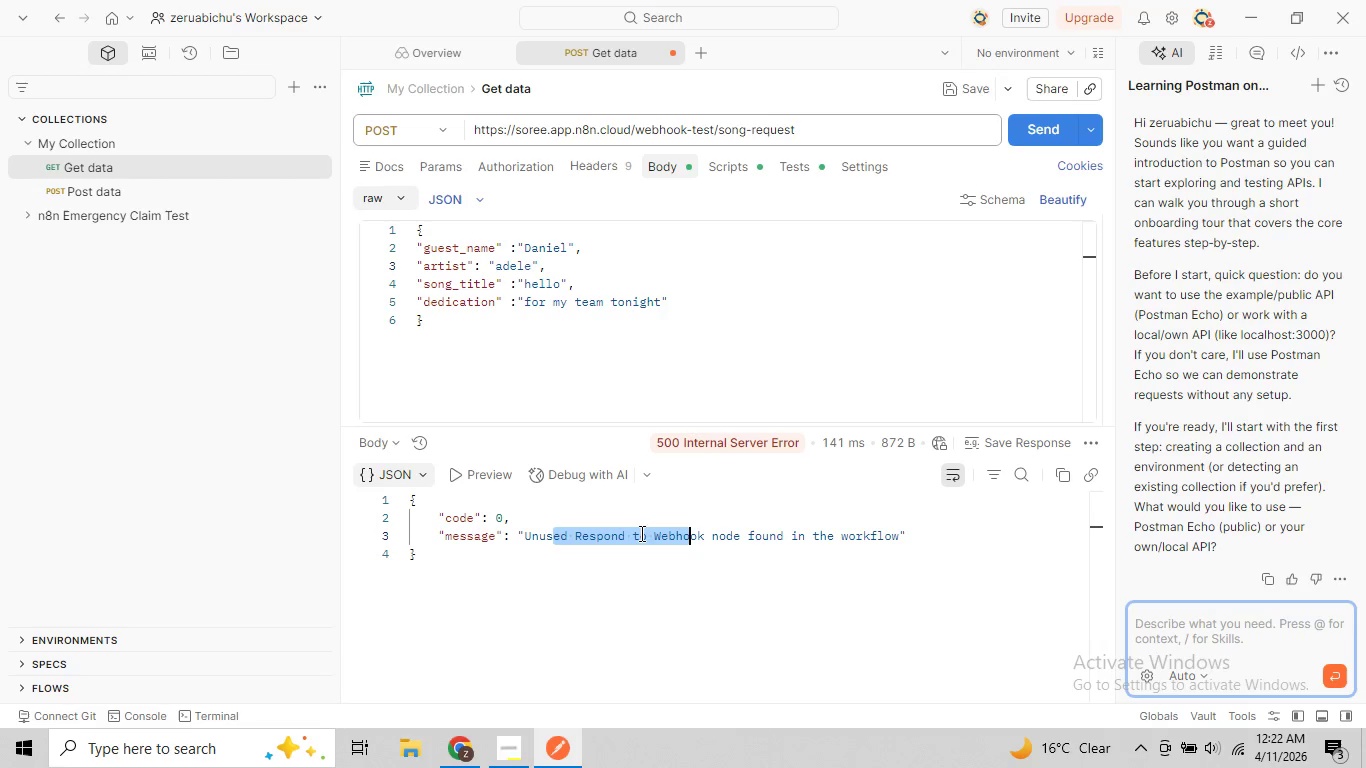 
left_click([599, 533])
 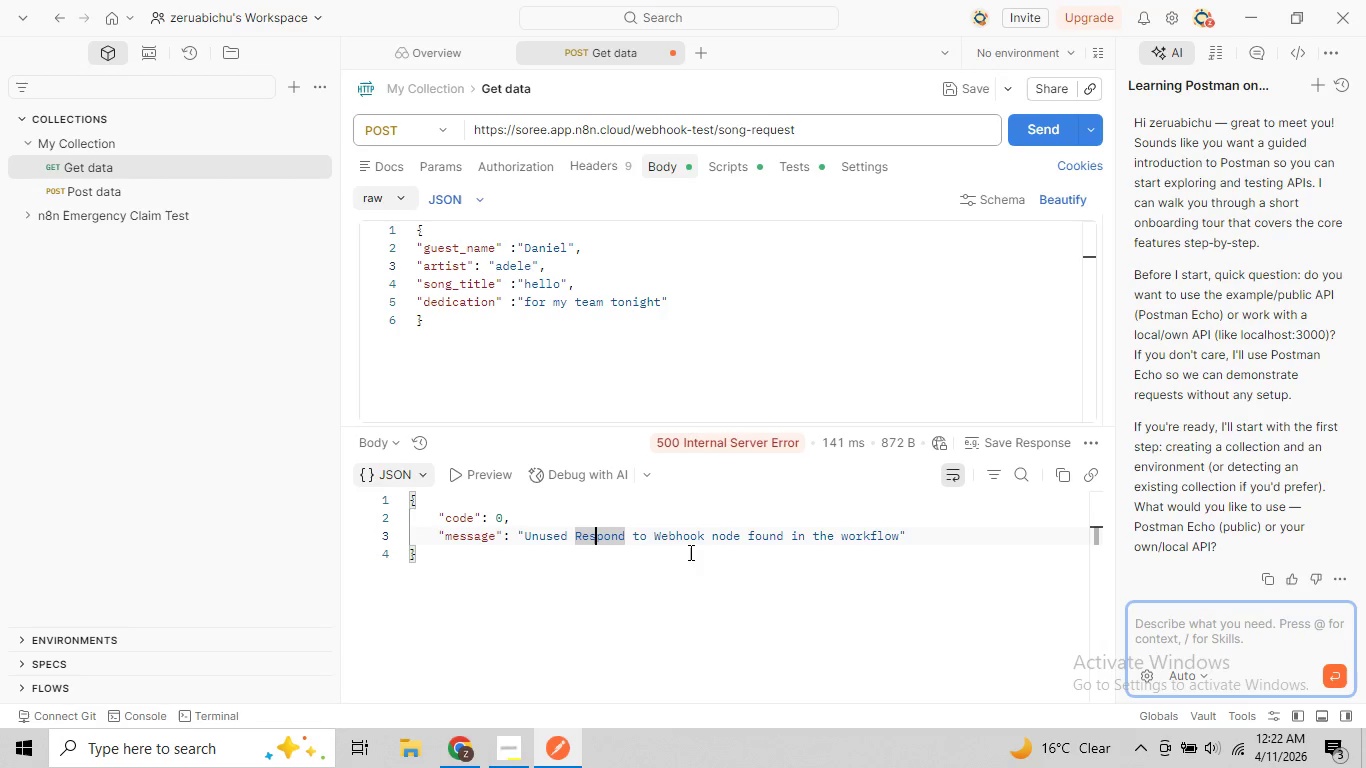 
left_click([470, 738])
 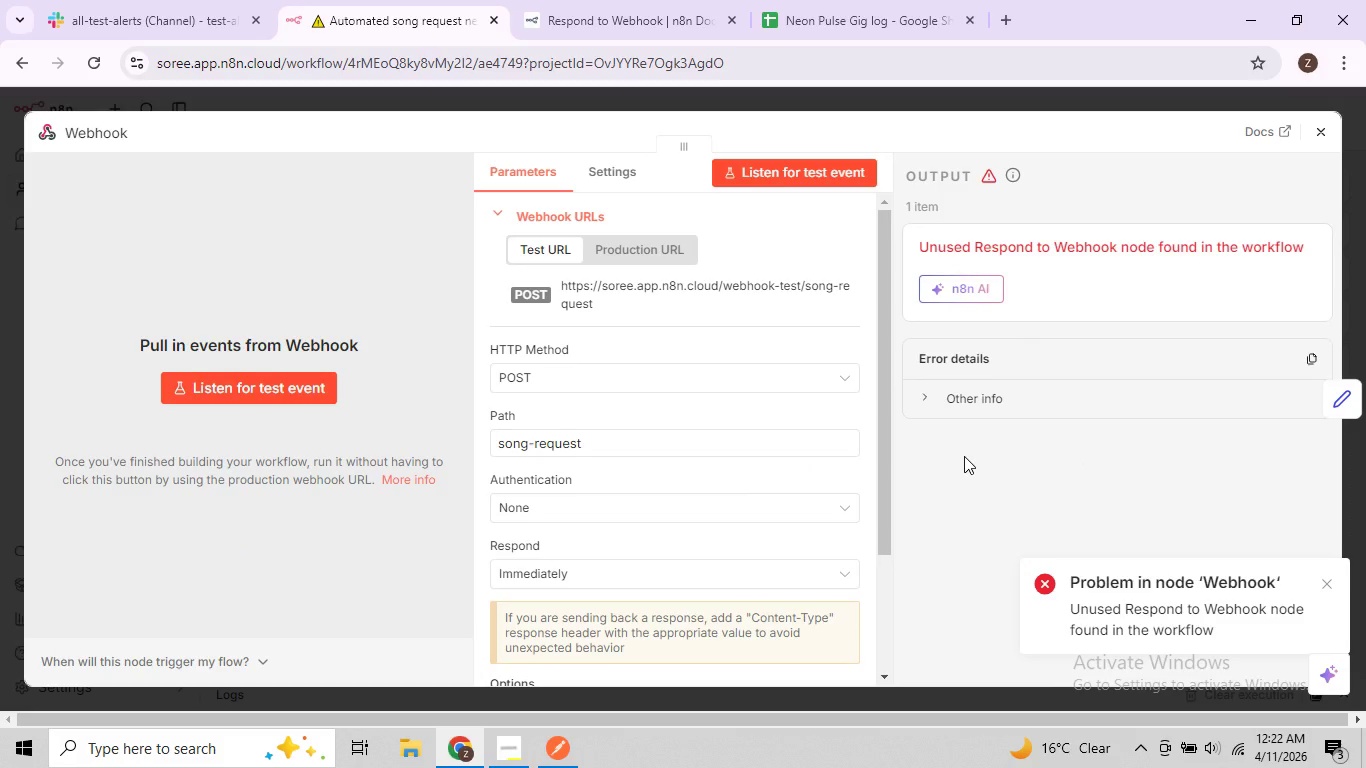 
left_click([964, 456])
 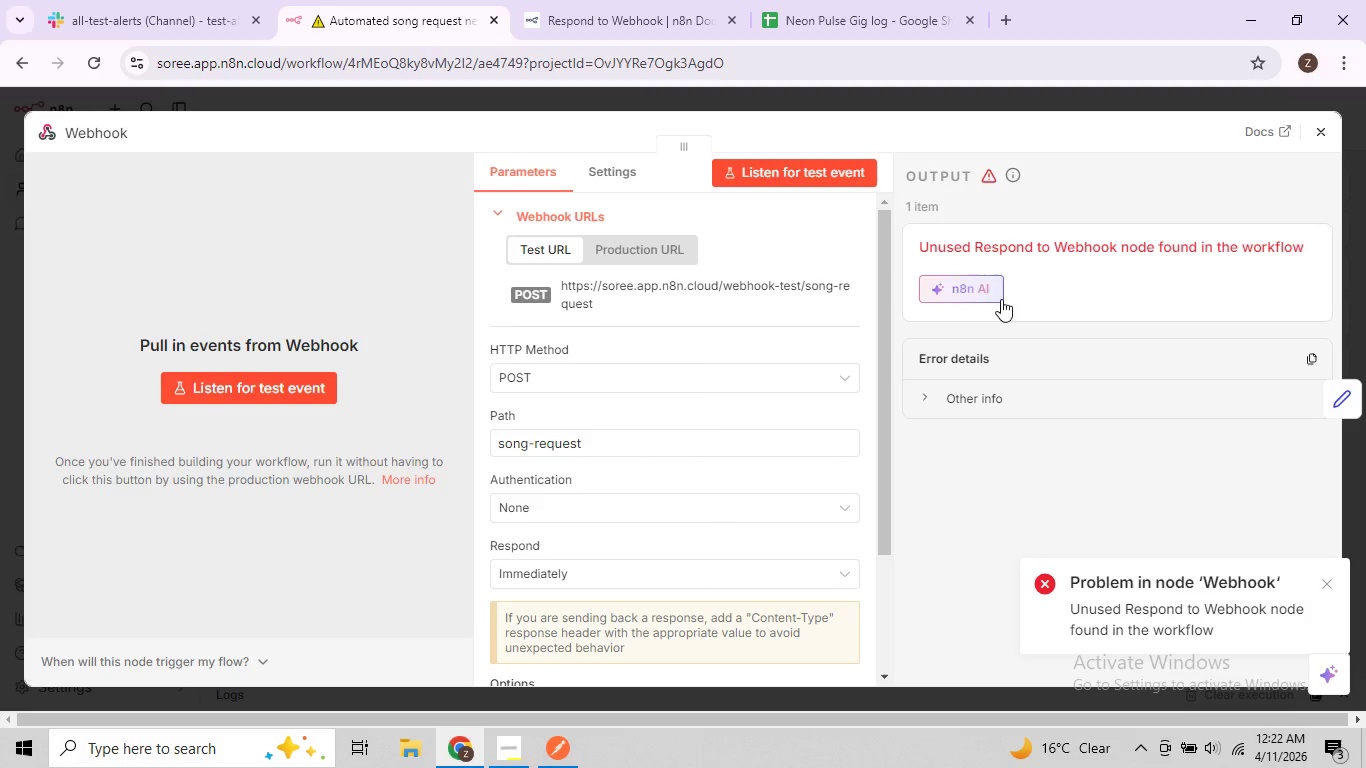 
left_click([976, 352])
 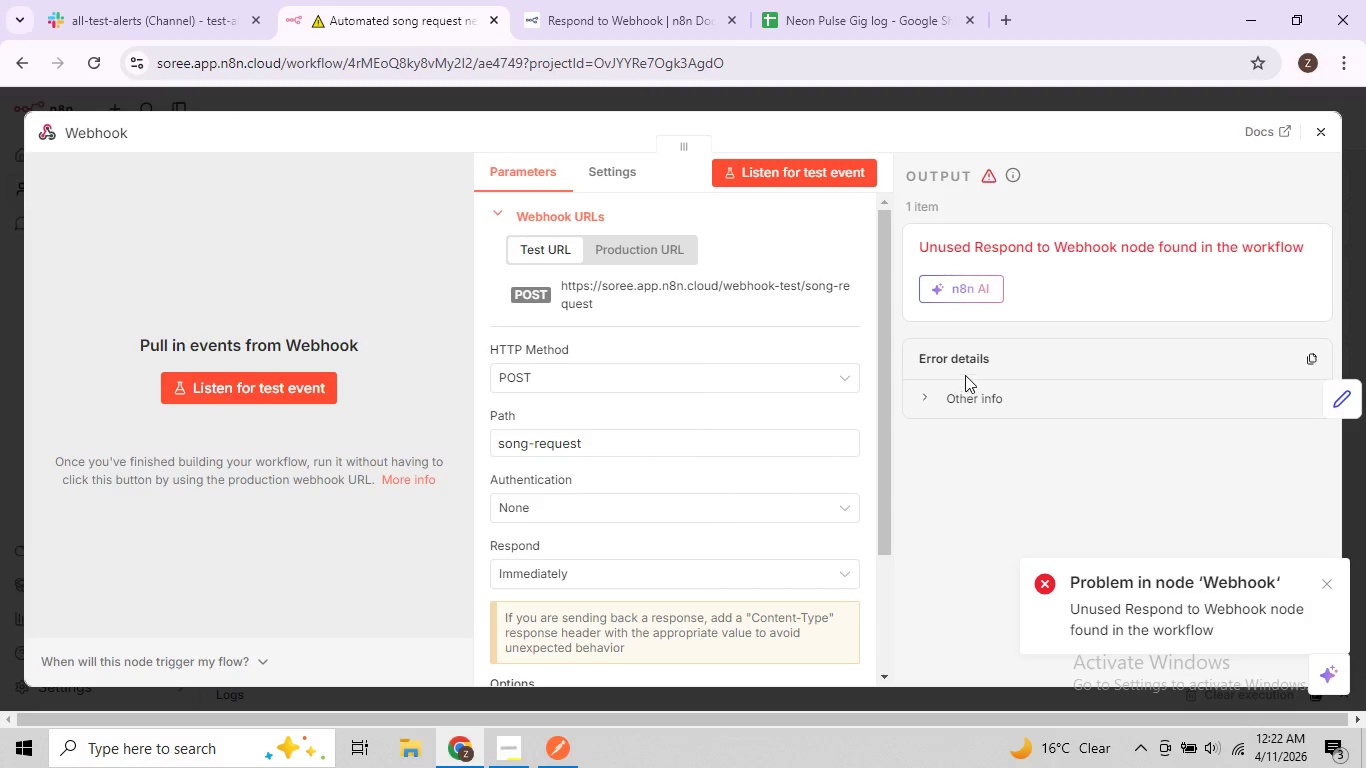 
left_click([961, 364])
 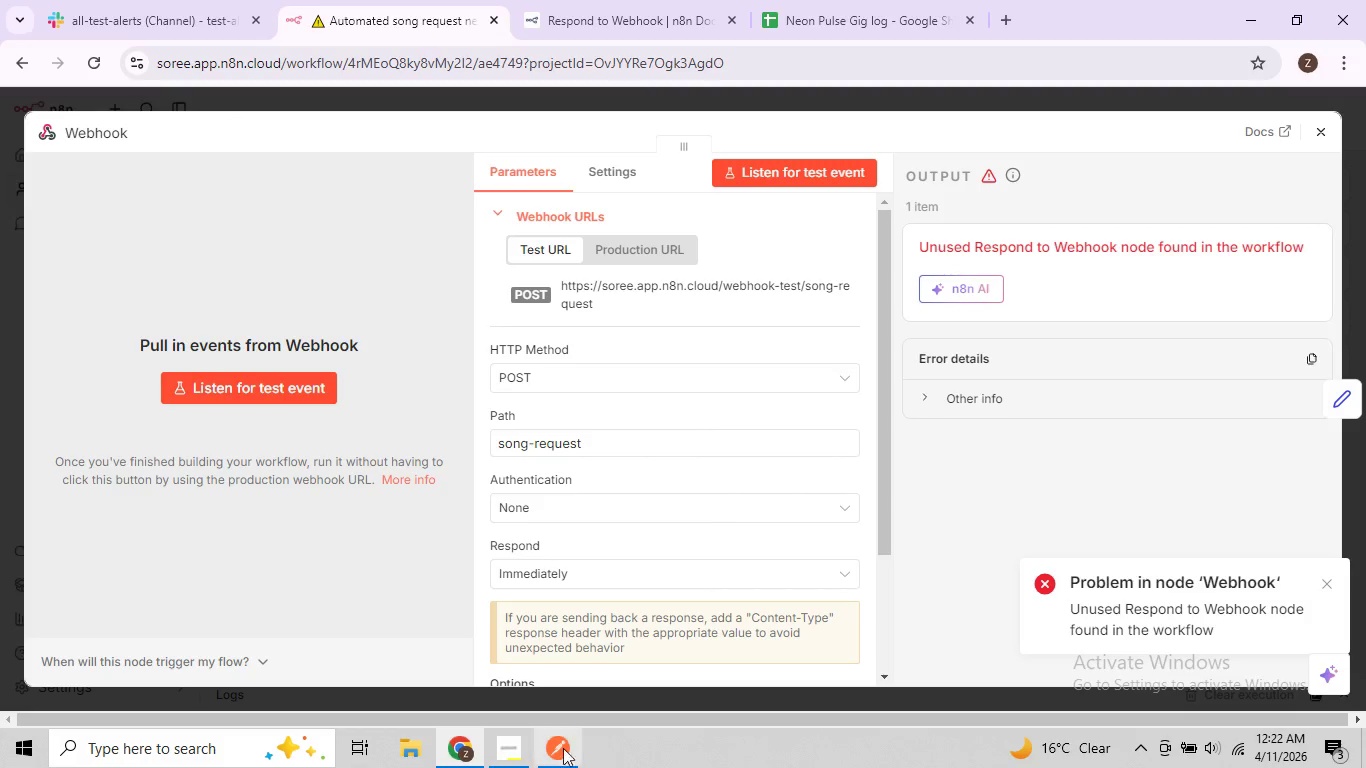 
left_click([558, 752])
 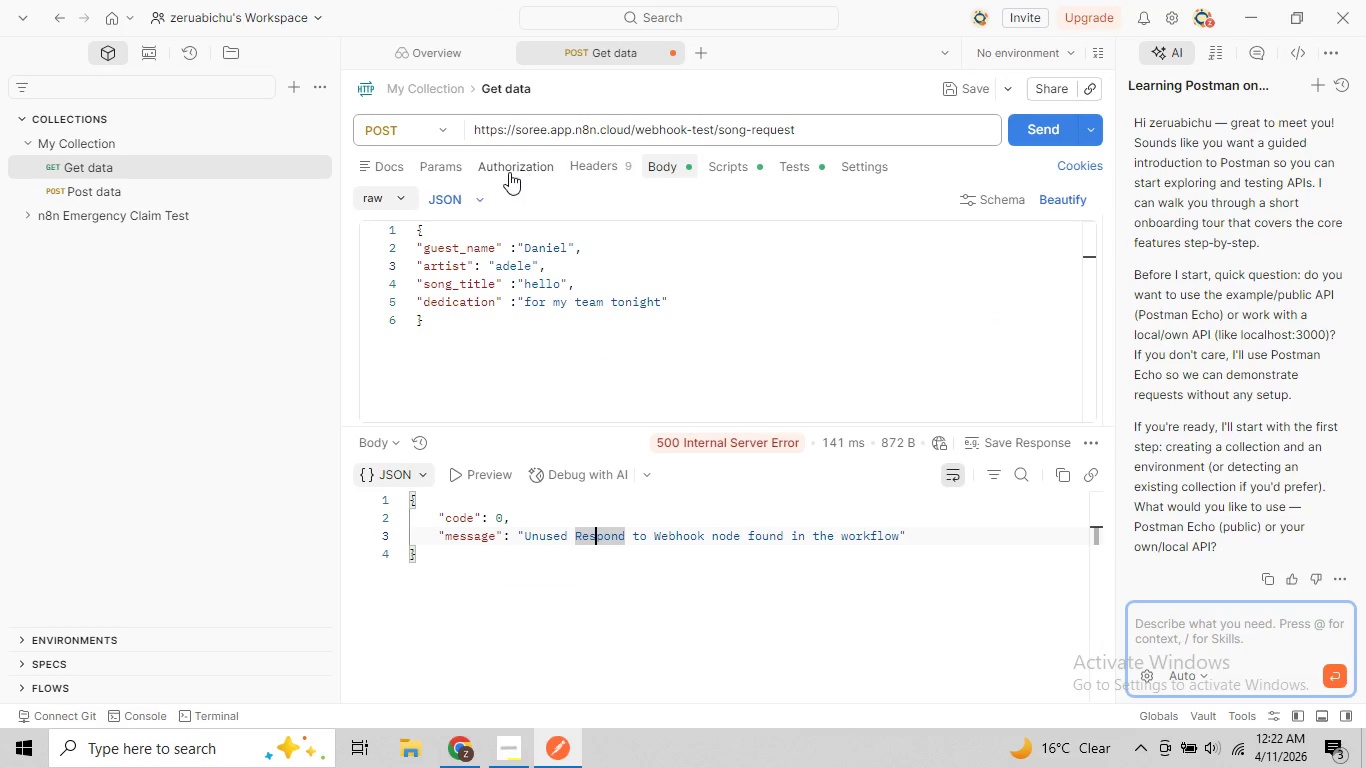 
left_click([441, 170])
 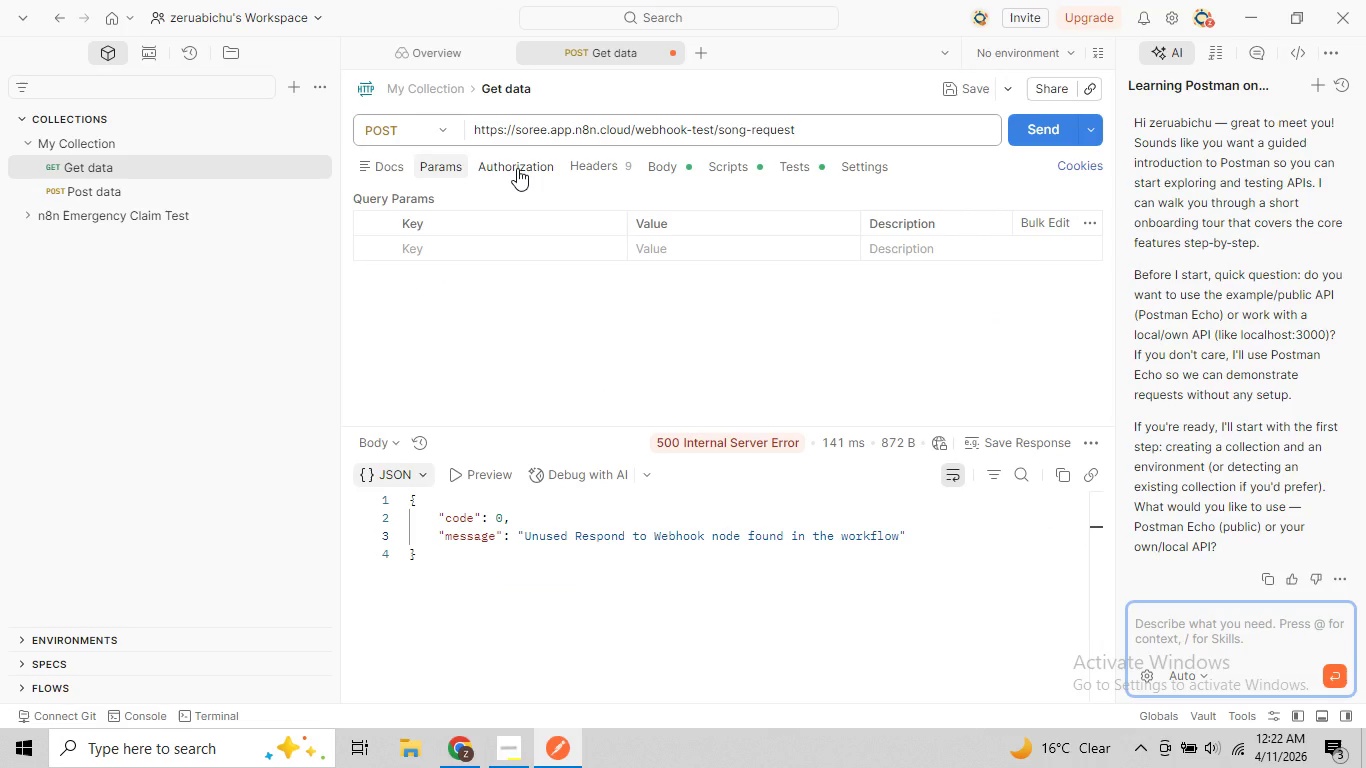 
left_click([517, 168])
 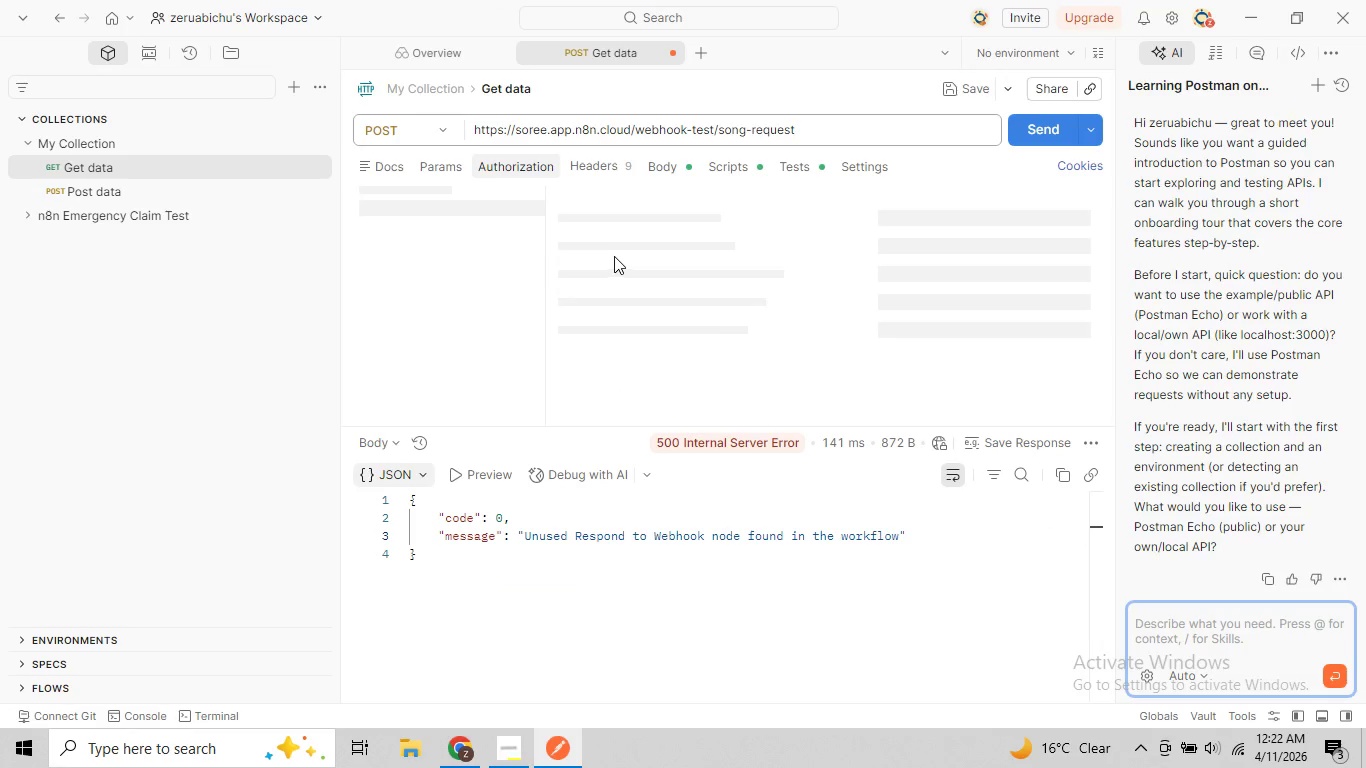 
left_click([594, 167])
 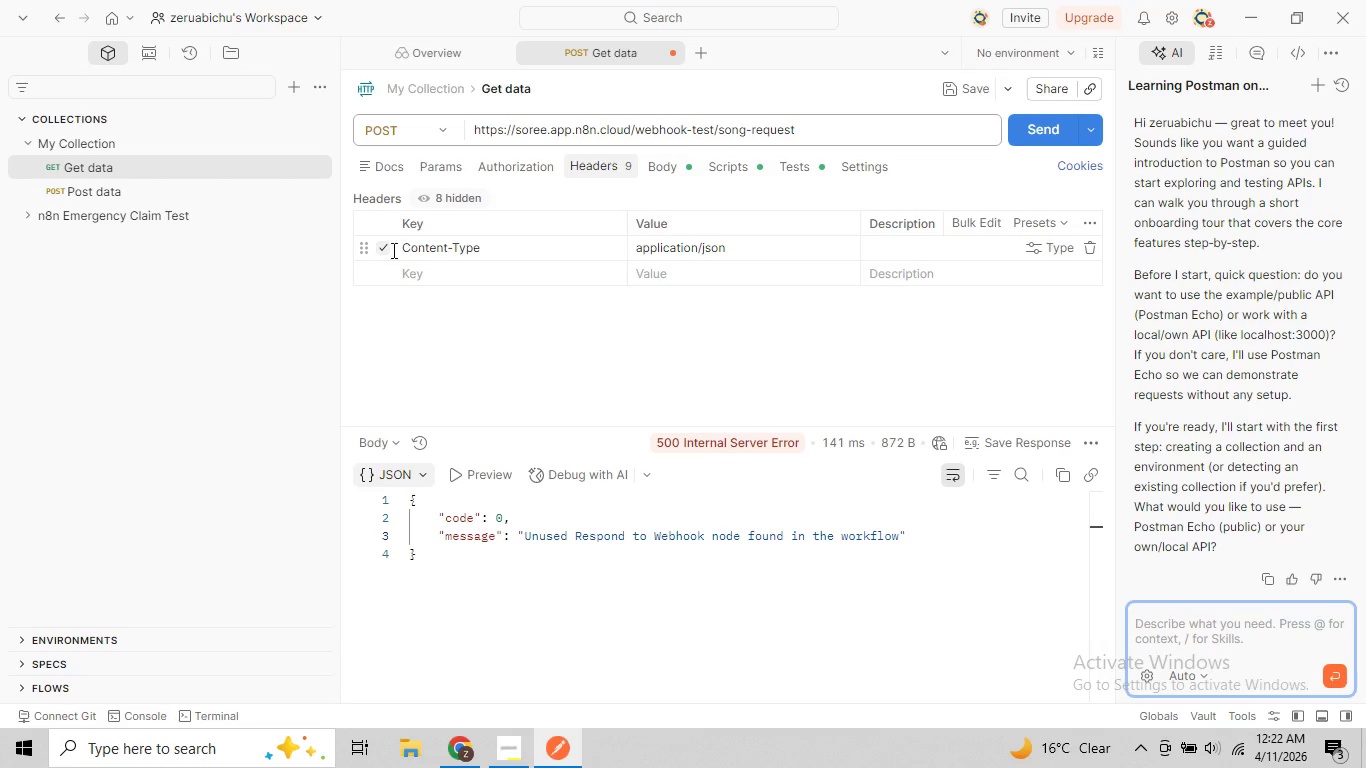 
left_click([387, 249])
 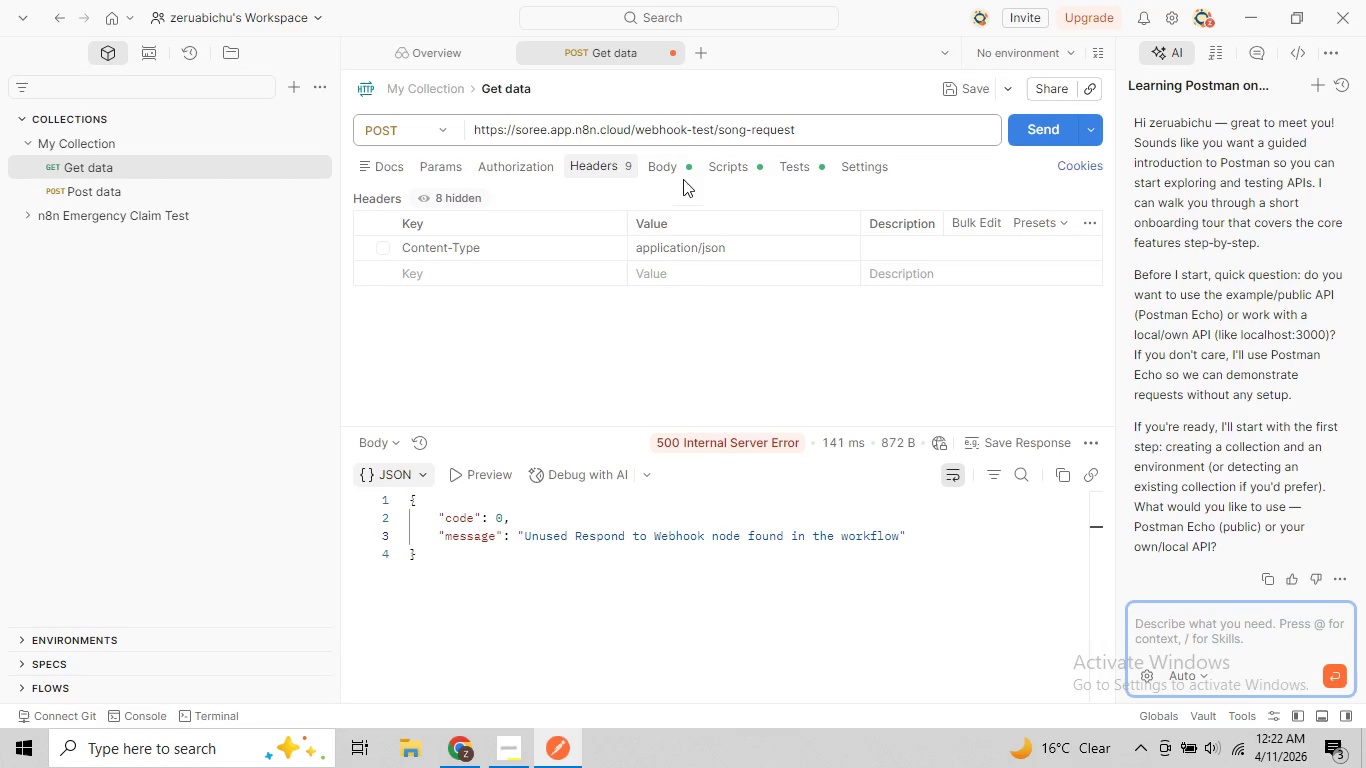 
left_click([677, 166])
 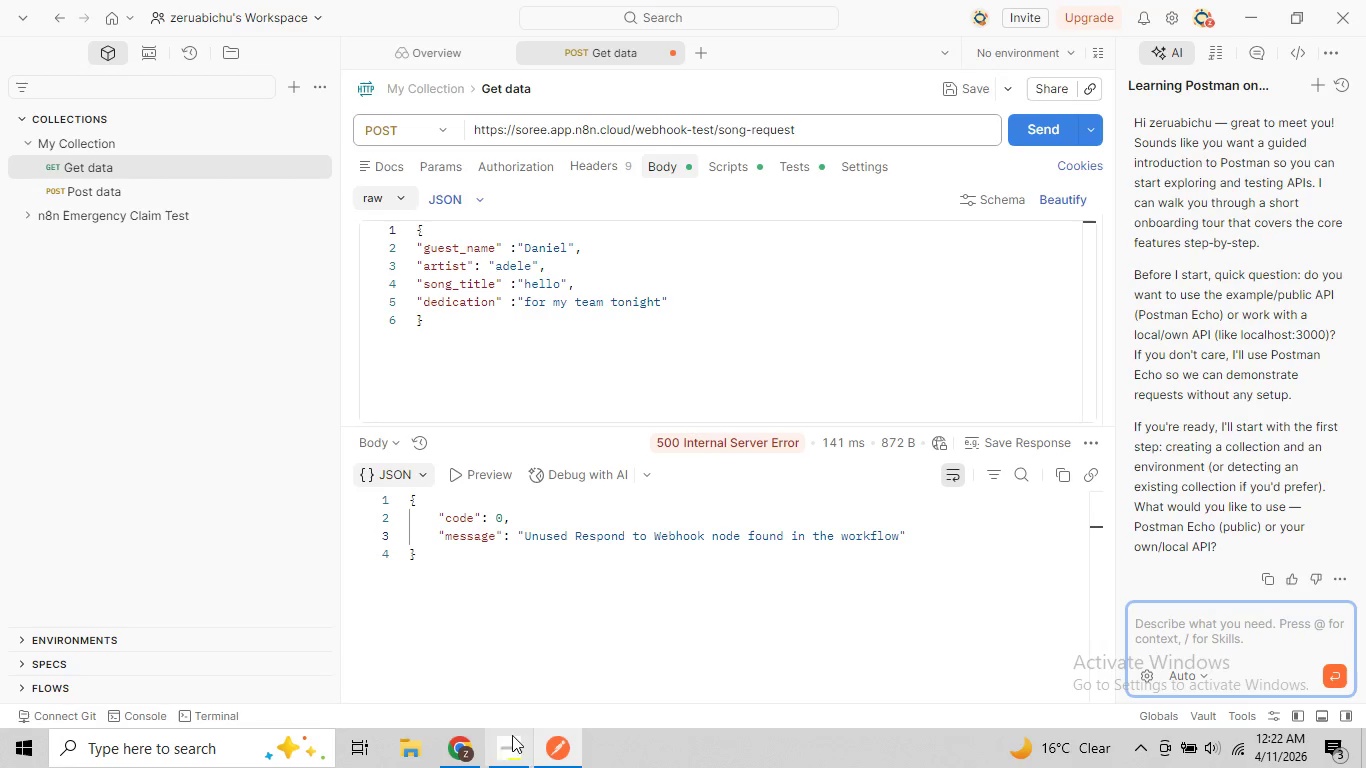 
left_click([464, 747])
 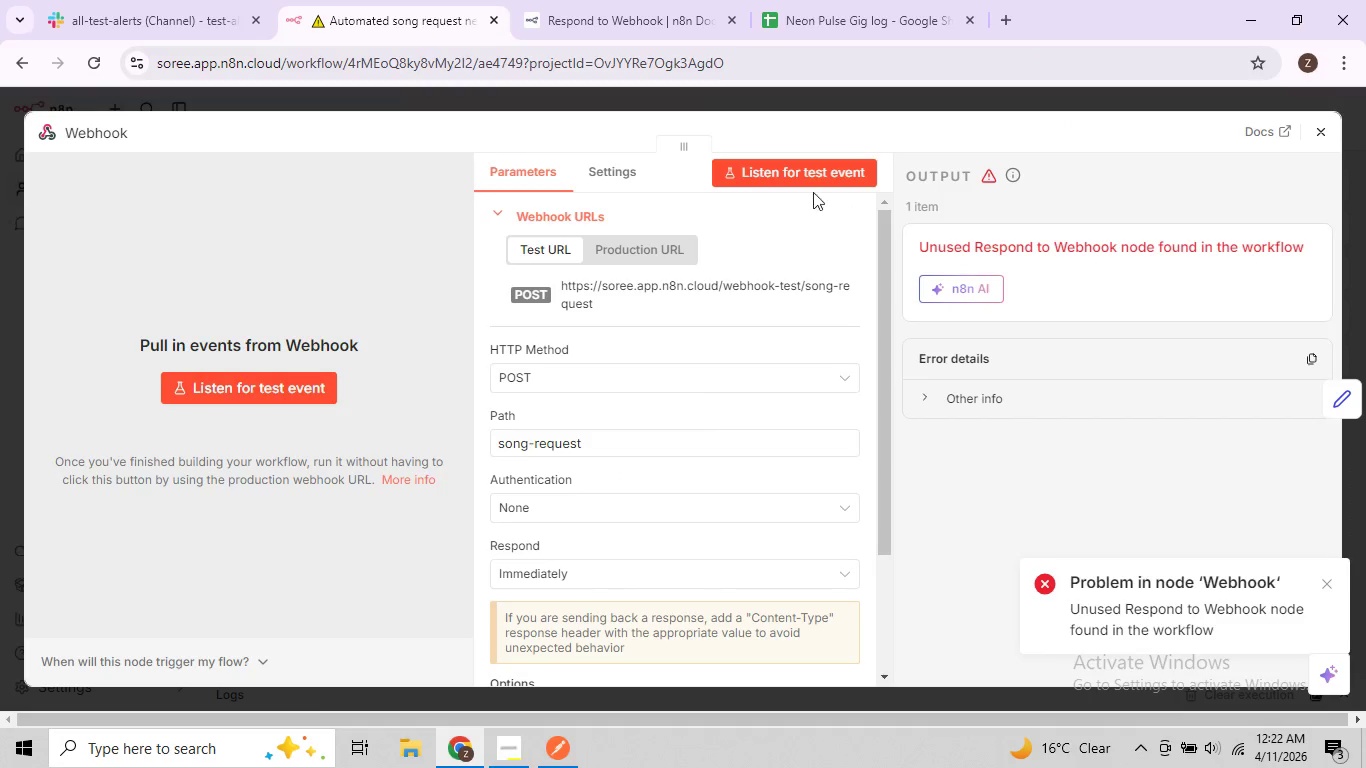 
left_click([250, 384])
 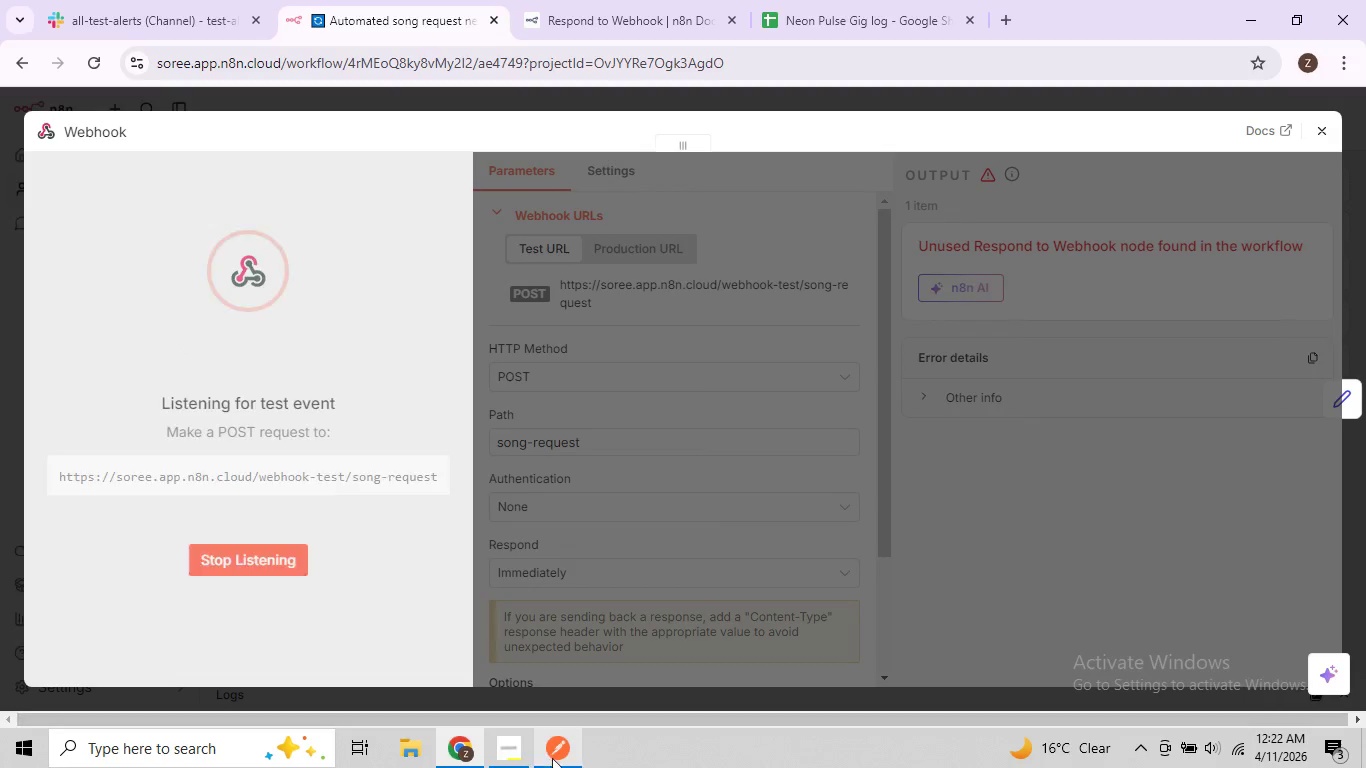 
left_click([554, 759])
 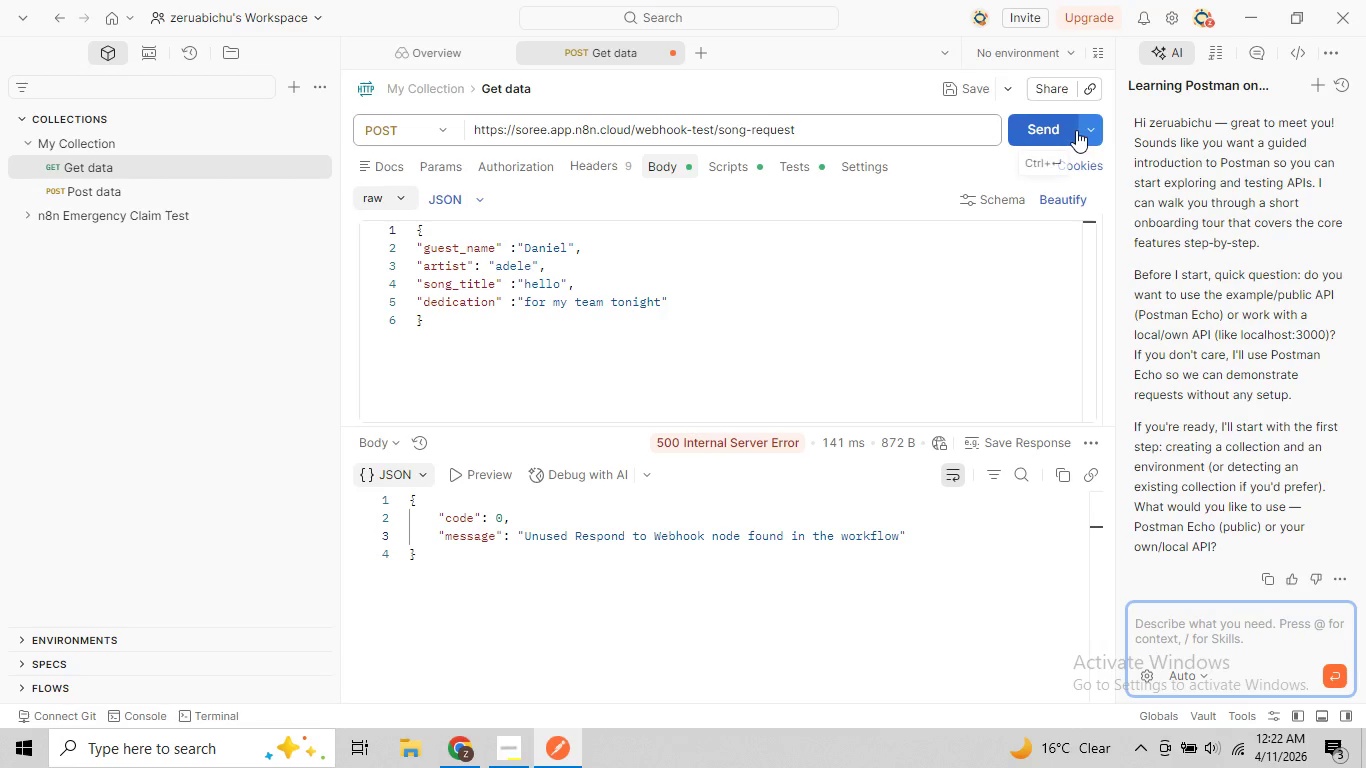 
left_click([1065, 127])
 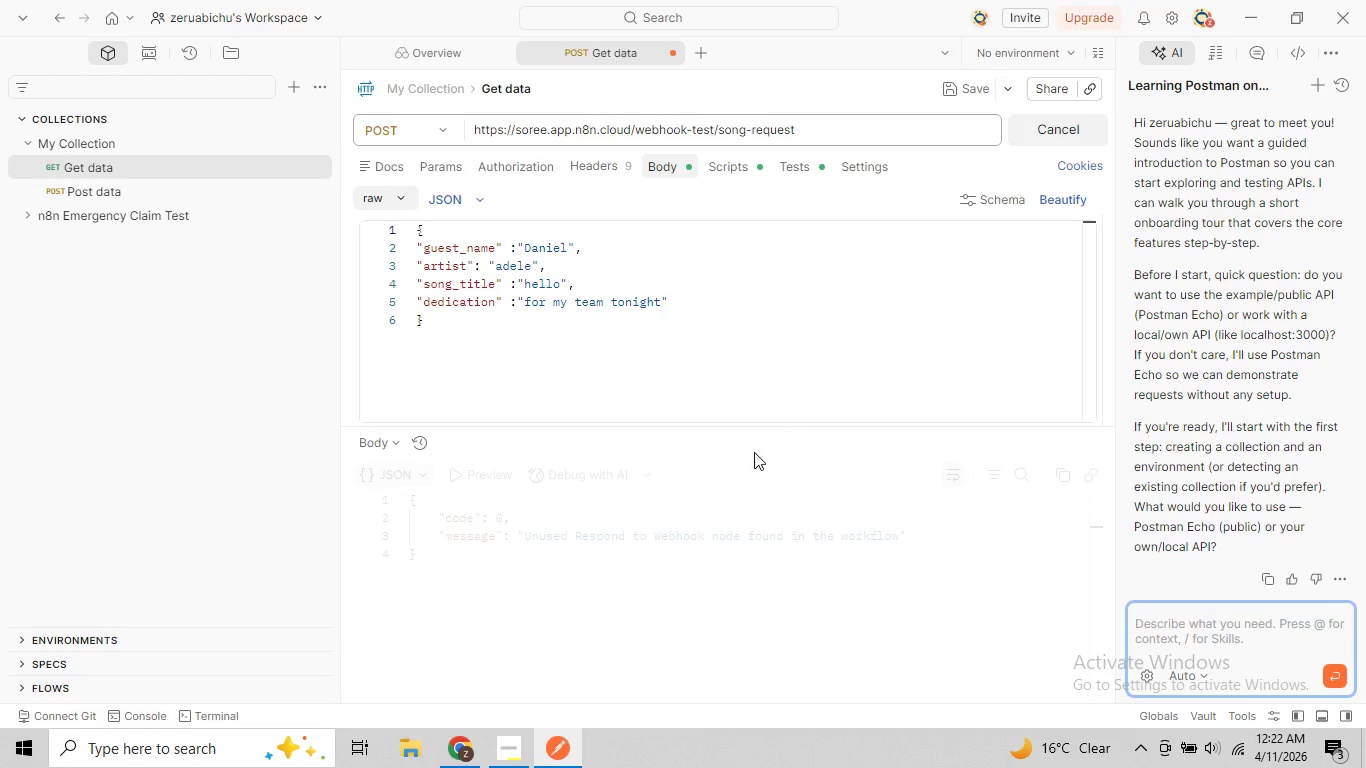 
mouse_move([736, 373])
 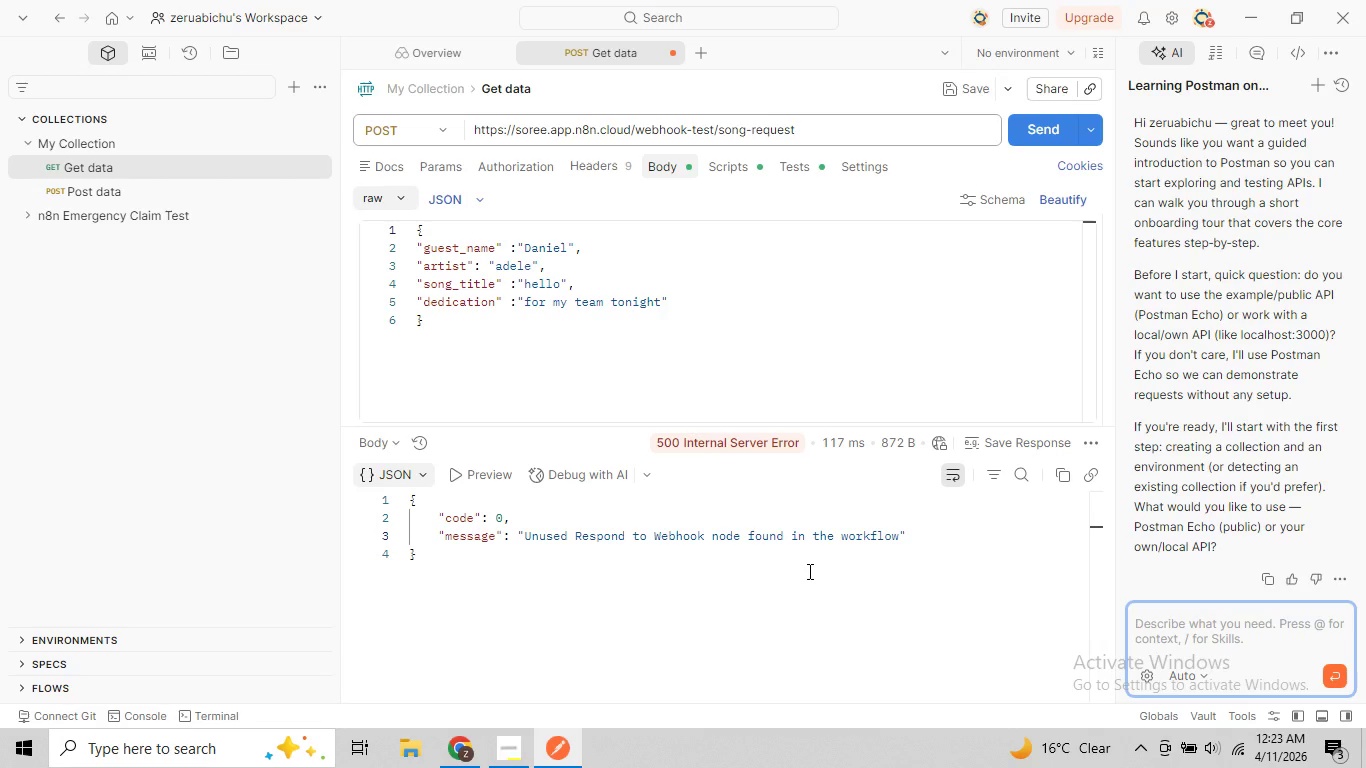 
wait(37.01)
 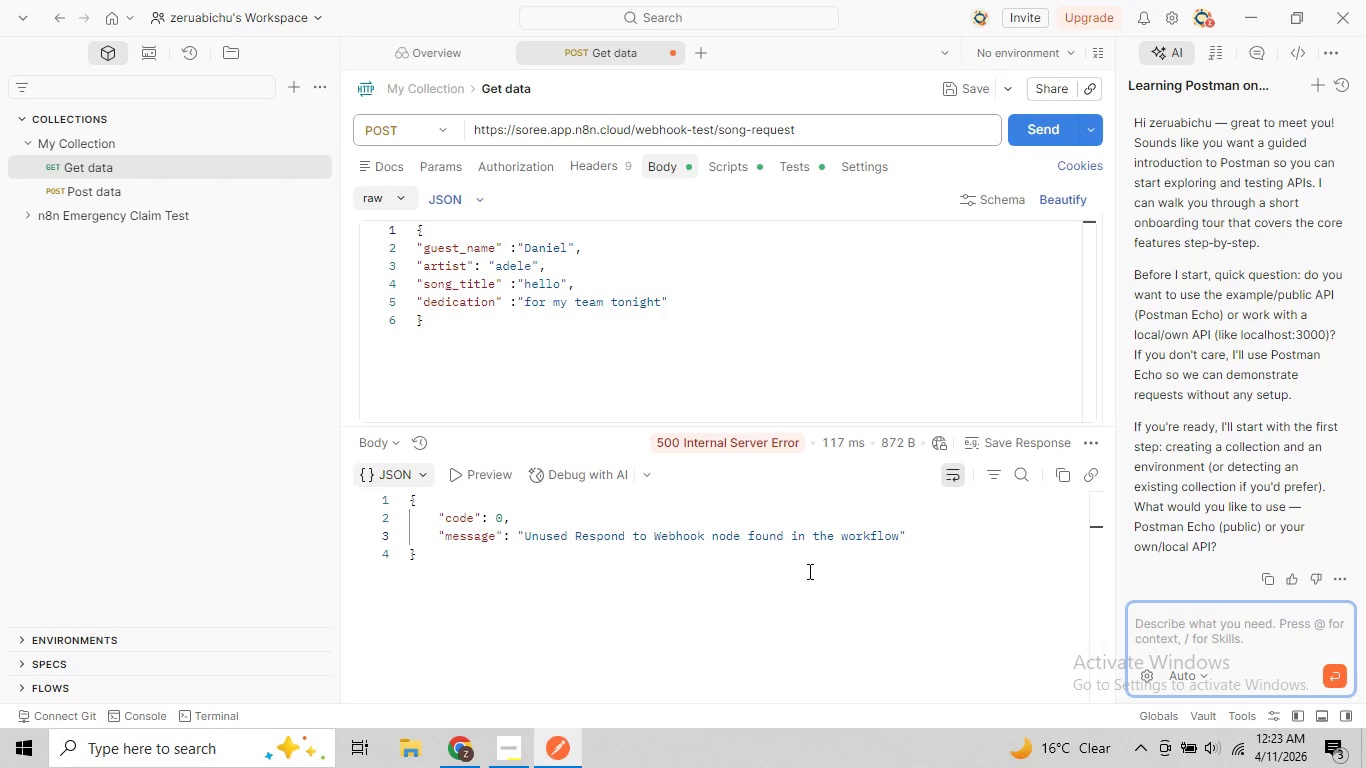 
left_click([804, 539])
 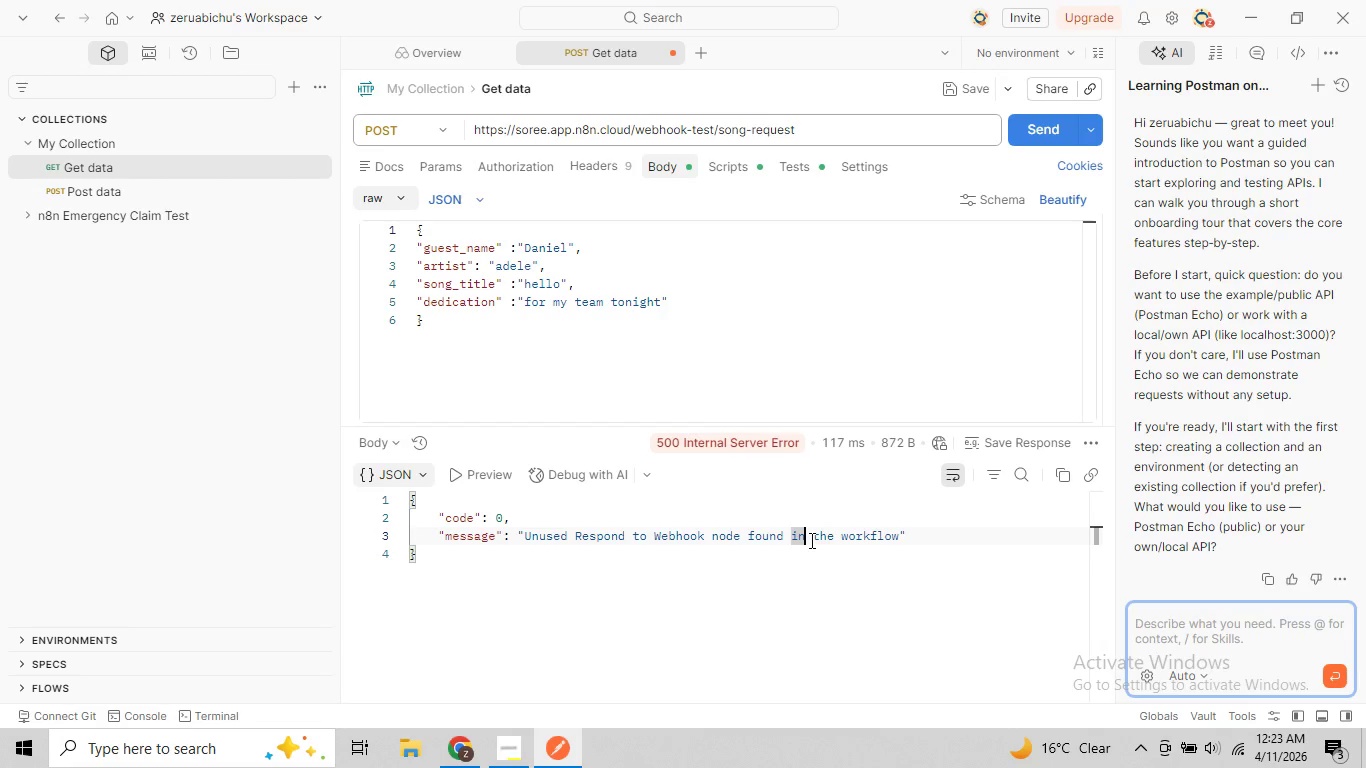 
wait(11.88)
 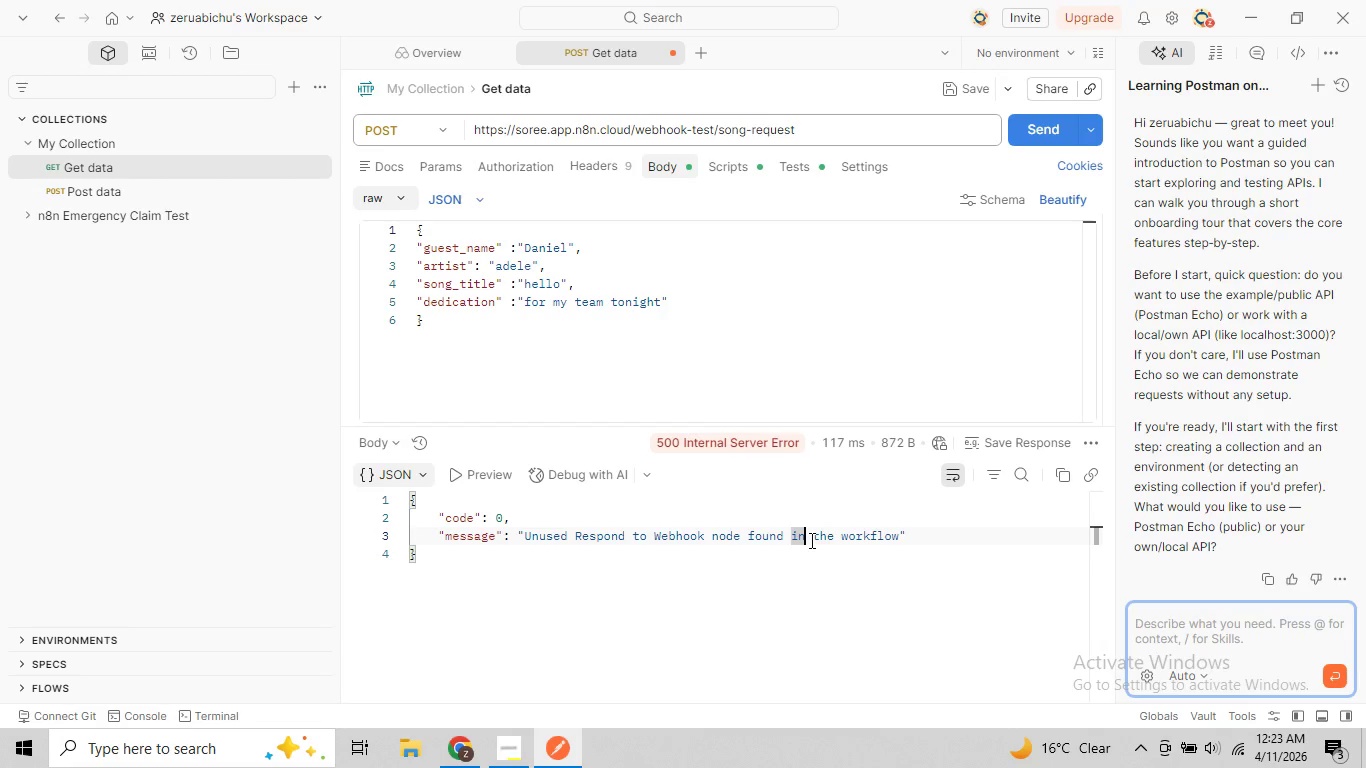 
left_click([842, 538])
 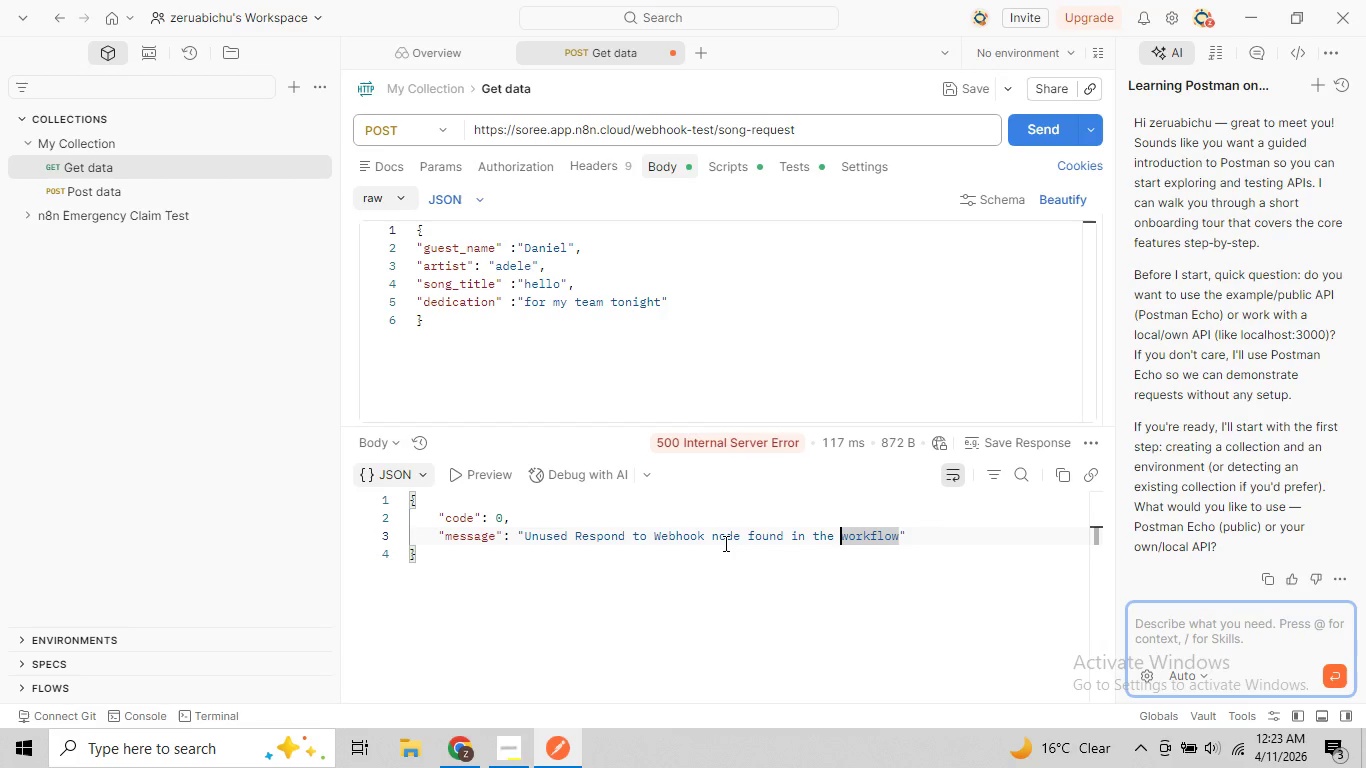 
scroll: coordinate [529, 512], scroll_direction: up, amount: 2.0
 